 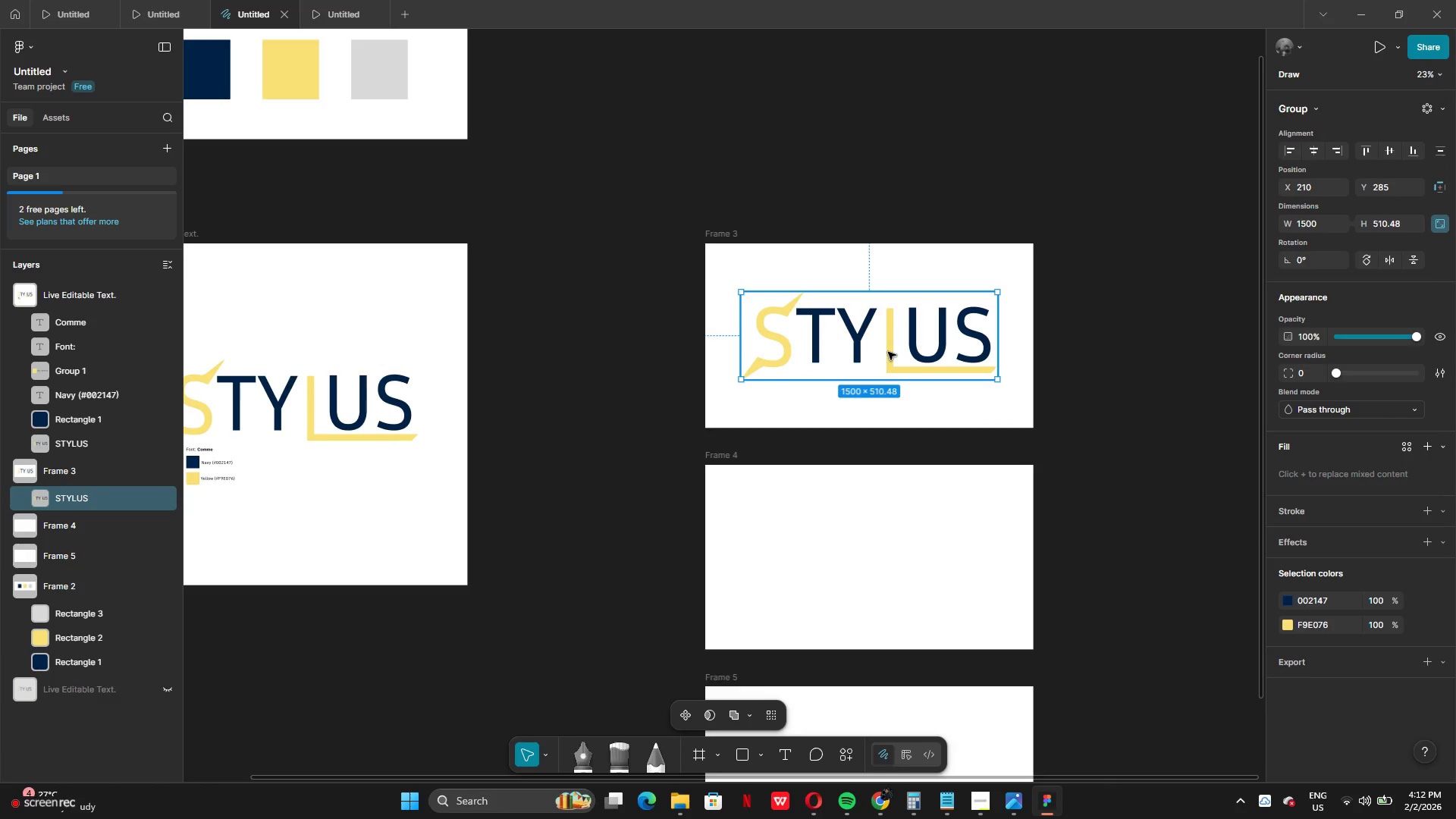 
left_click_drag(start_coordinate=[871, 356], to_coordinate=[861, 355])
 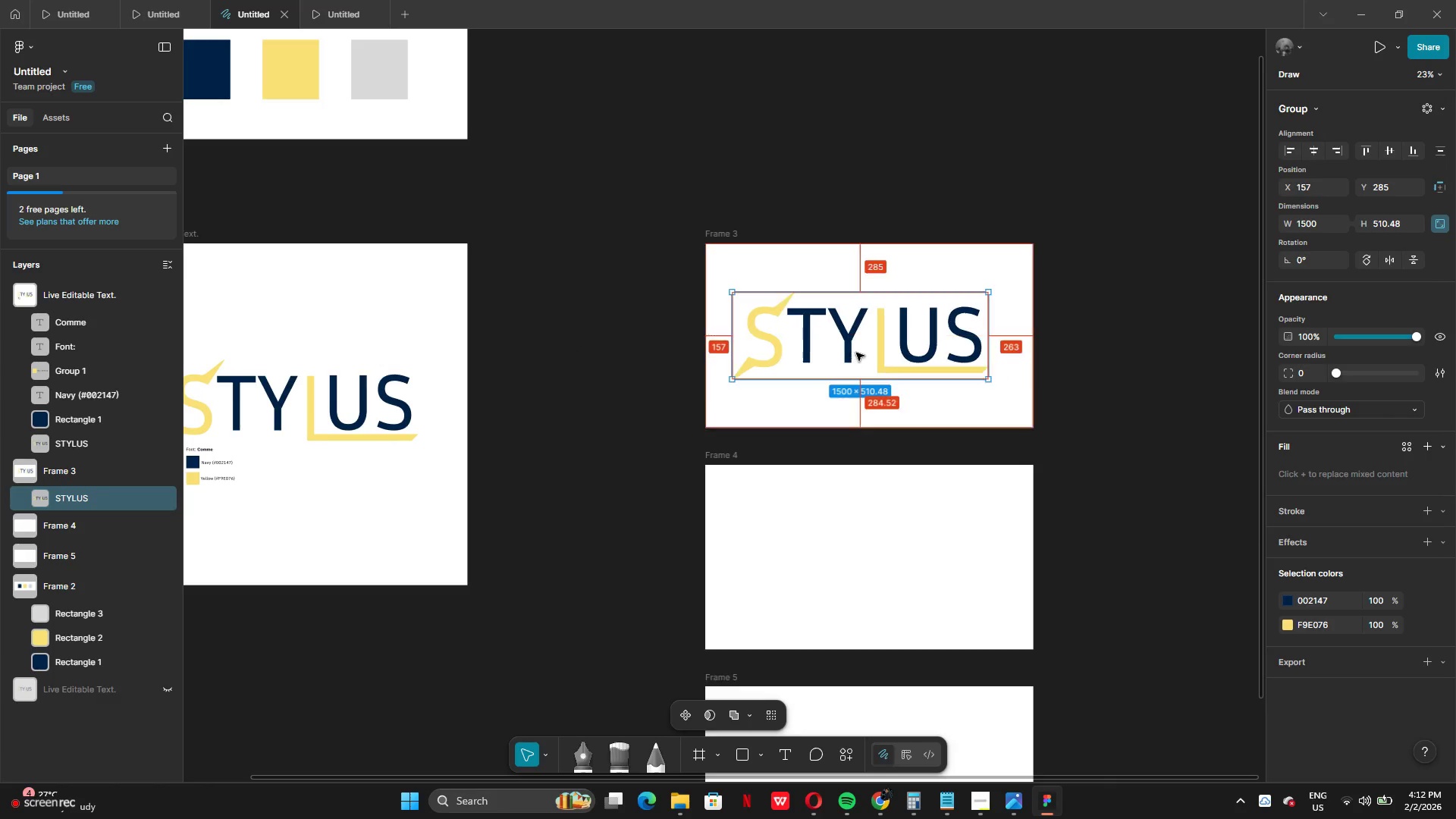 
hold_key(key=AltLeft, duration=0.36)
 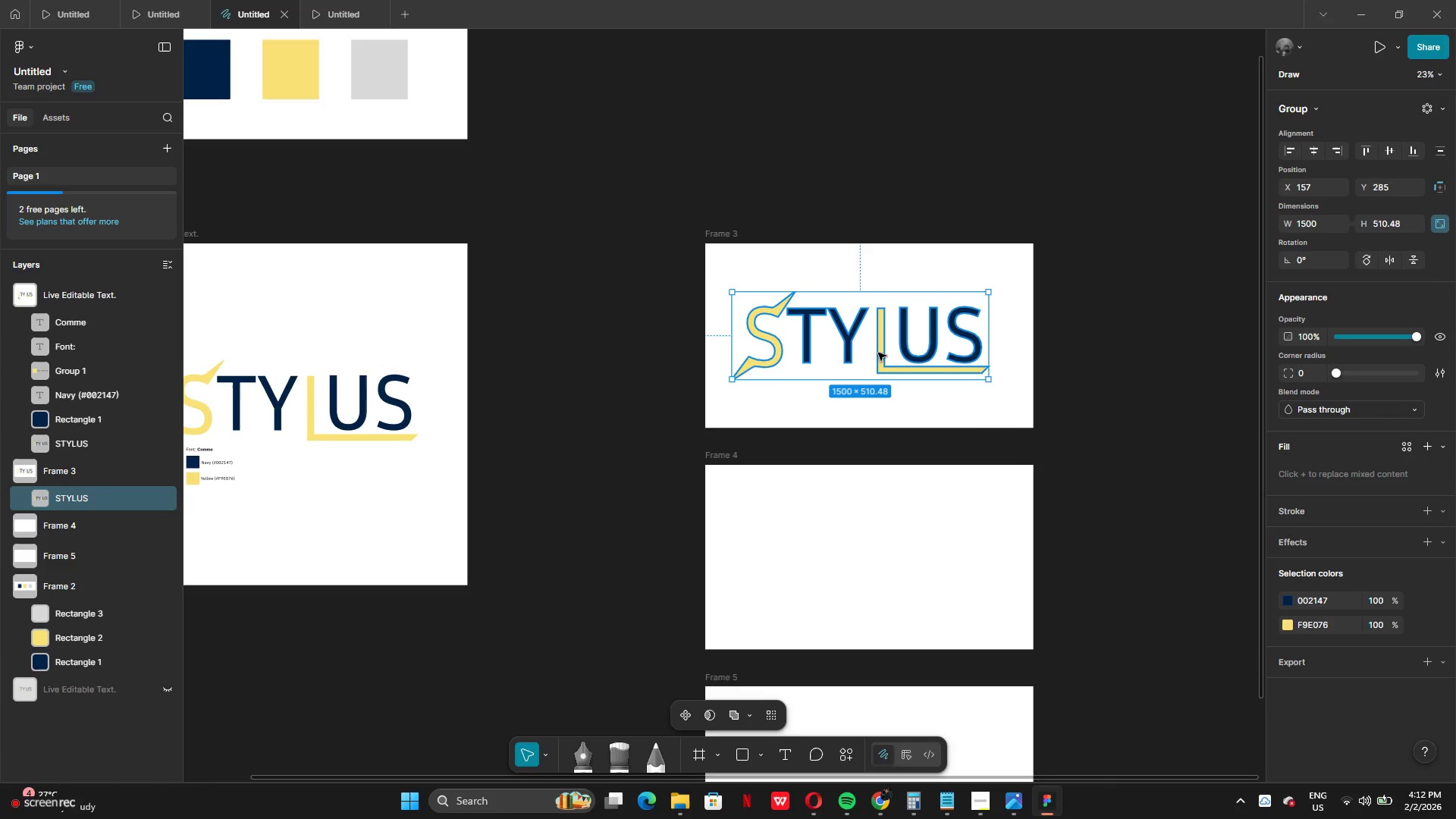 
key(Control+Z)
 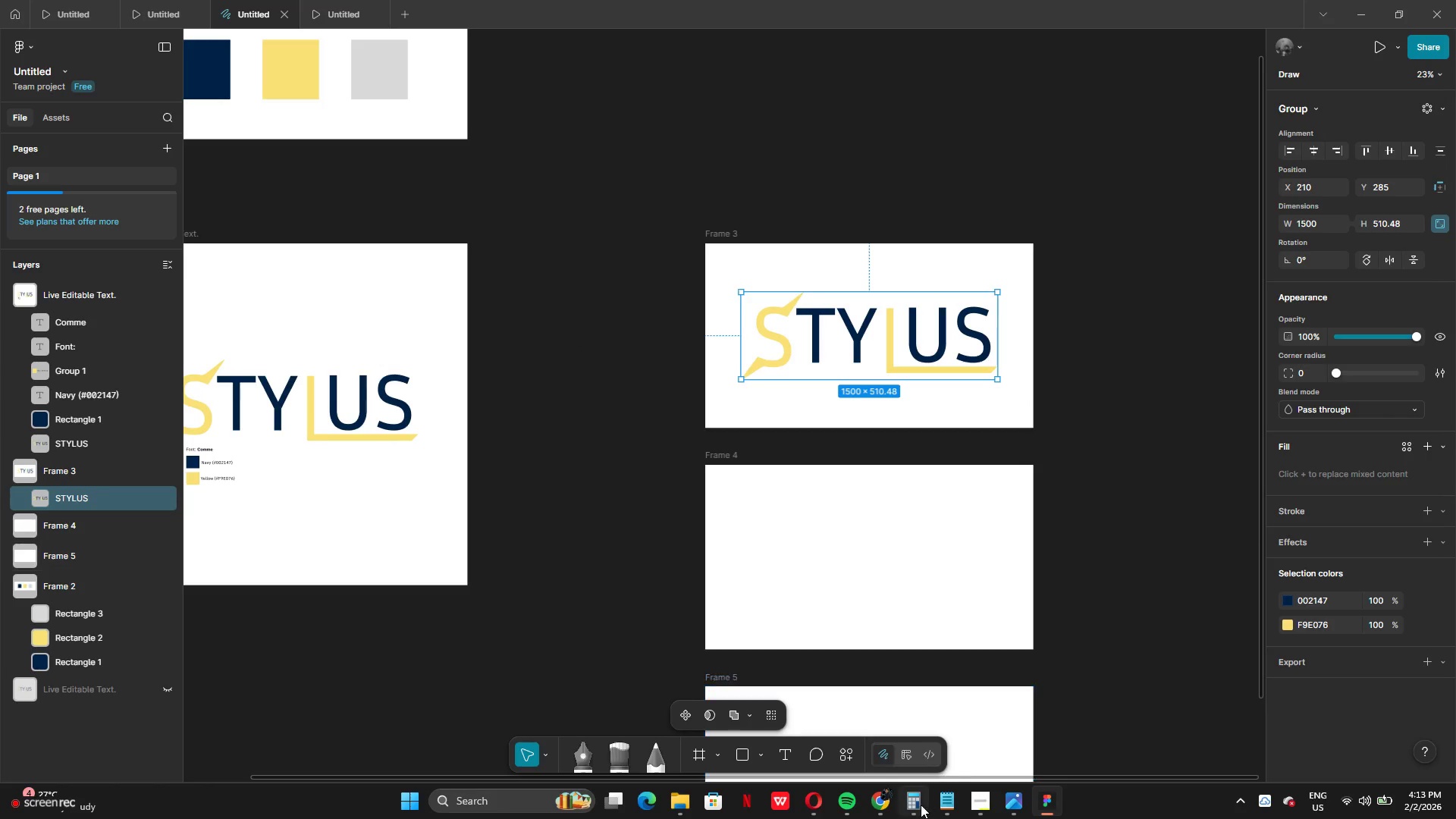 
left_click([893, 808])
 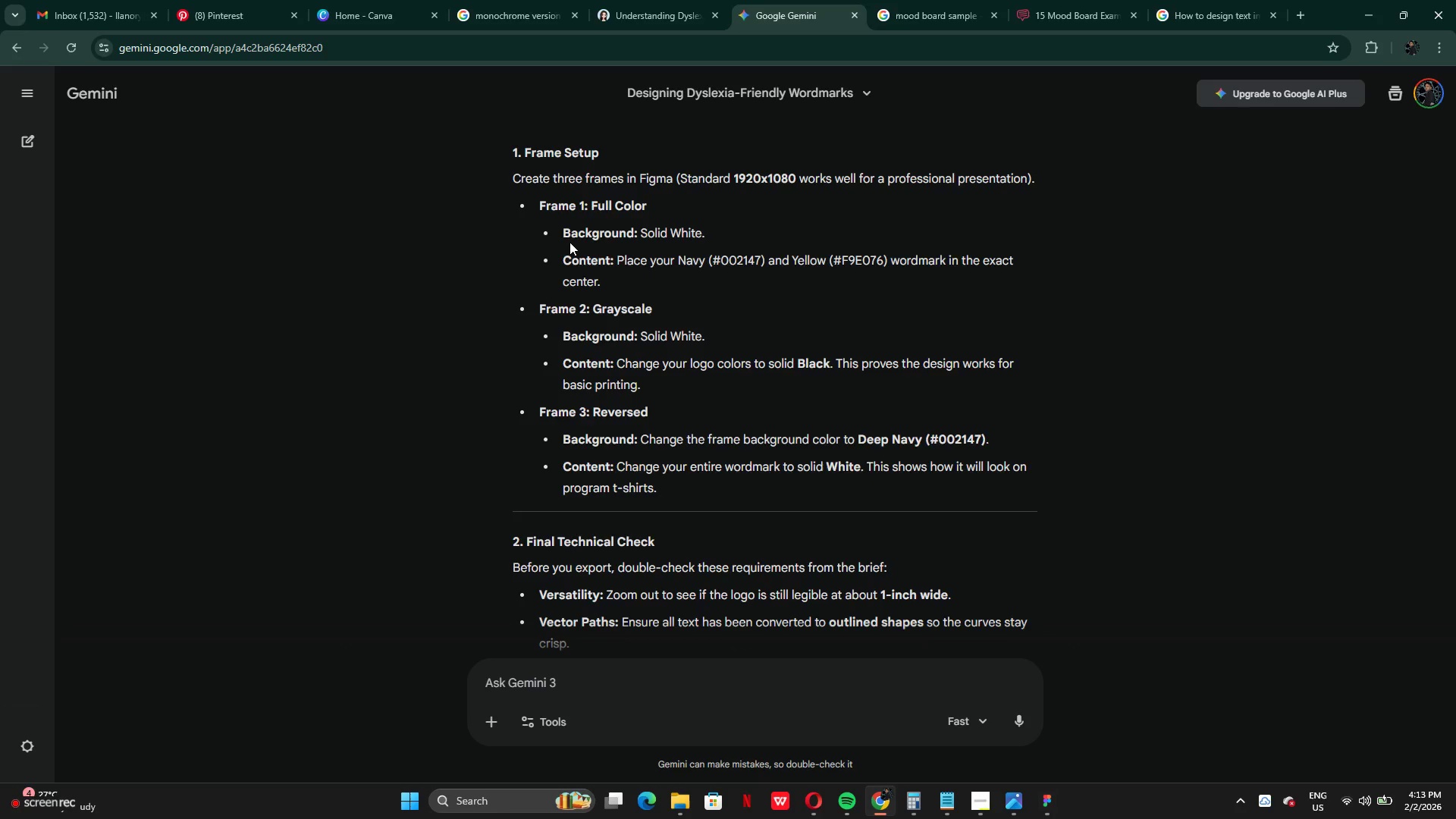 
left_click_drag(start_coordinate=[569, 255], to_coordinate=[607, 275])
 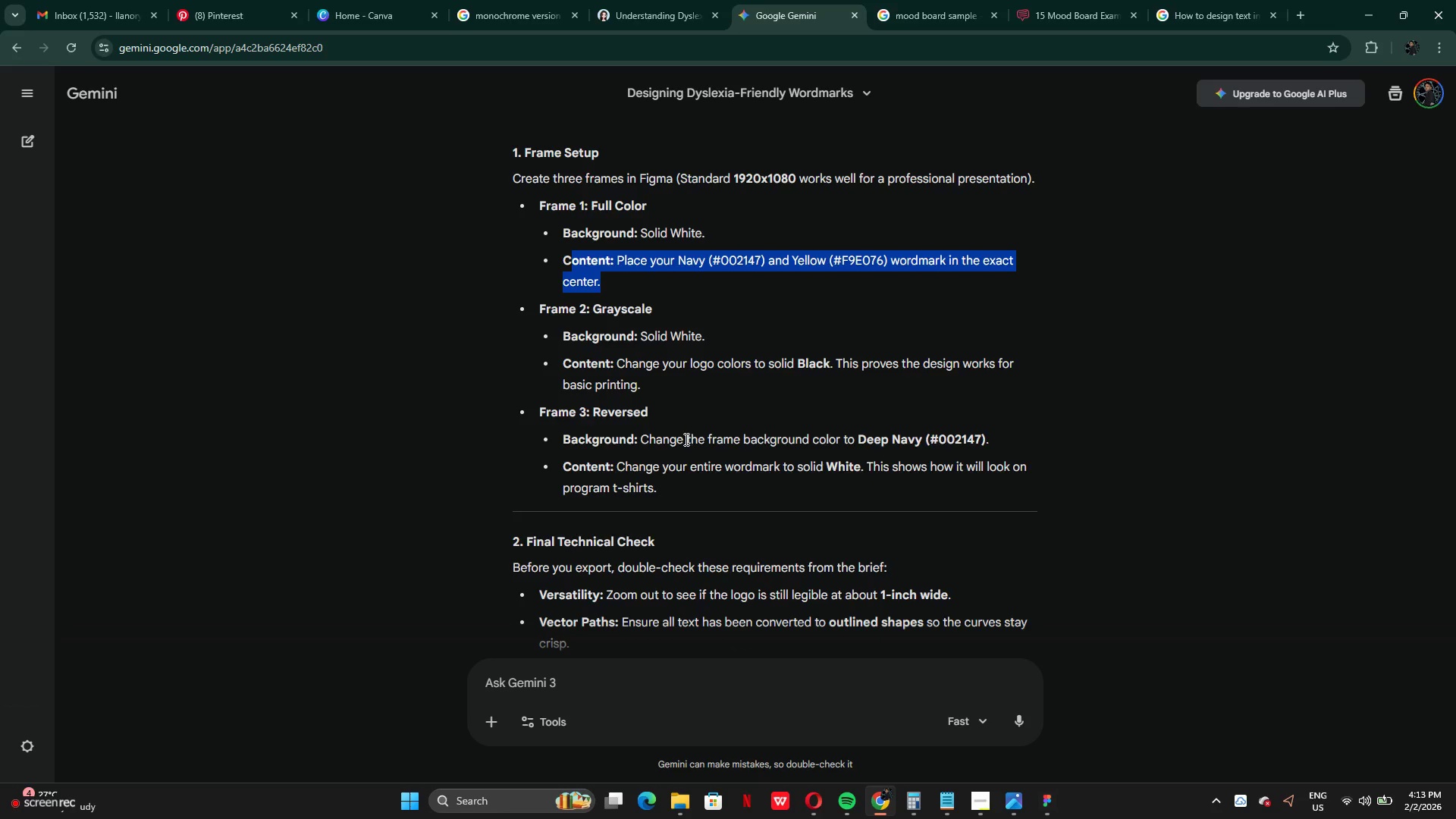 
left_click([576, 349])
 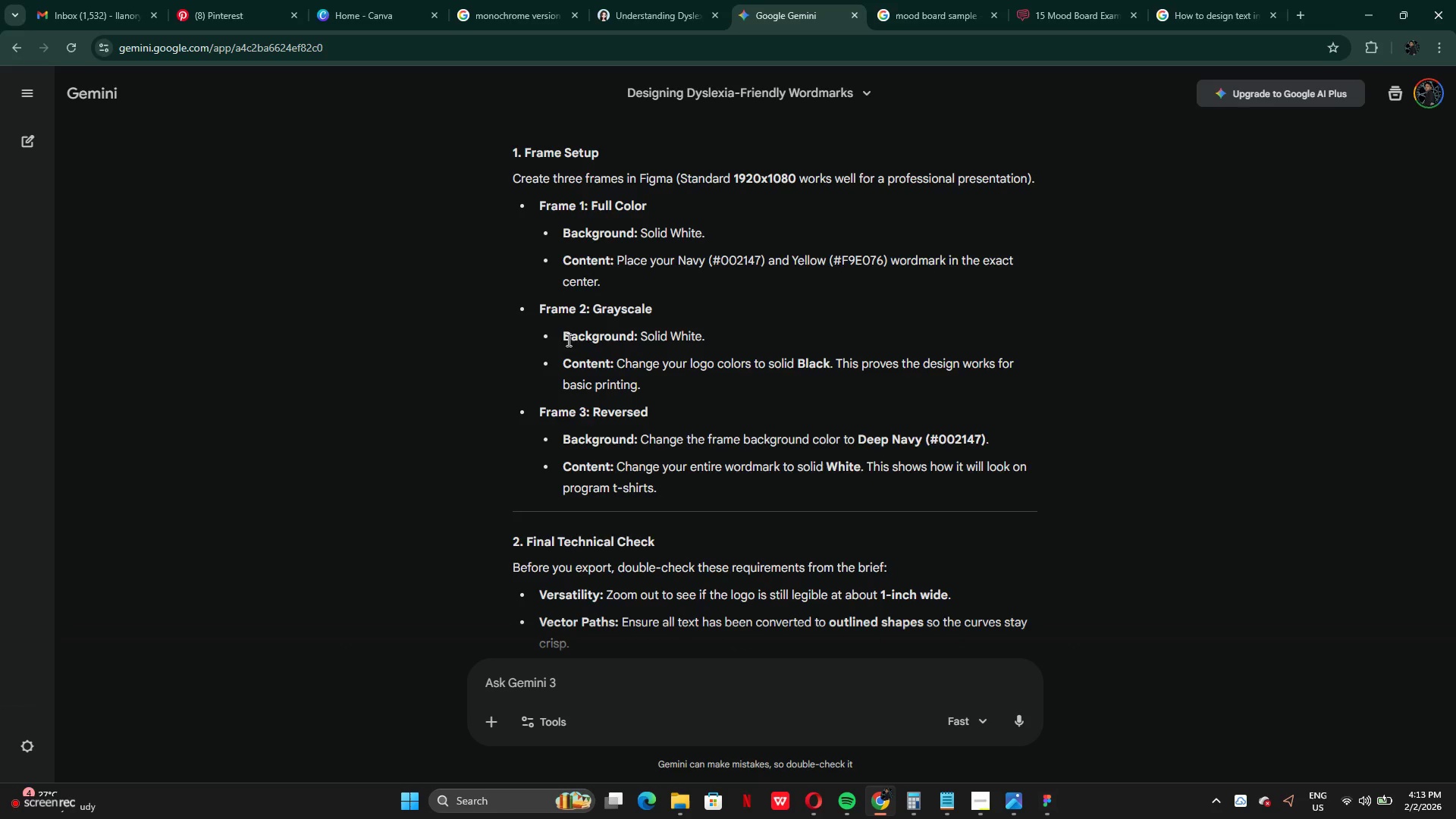 
left_click_drag(start_coordinate=[567, 340], to_coordinate=[638, 340])
 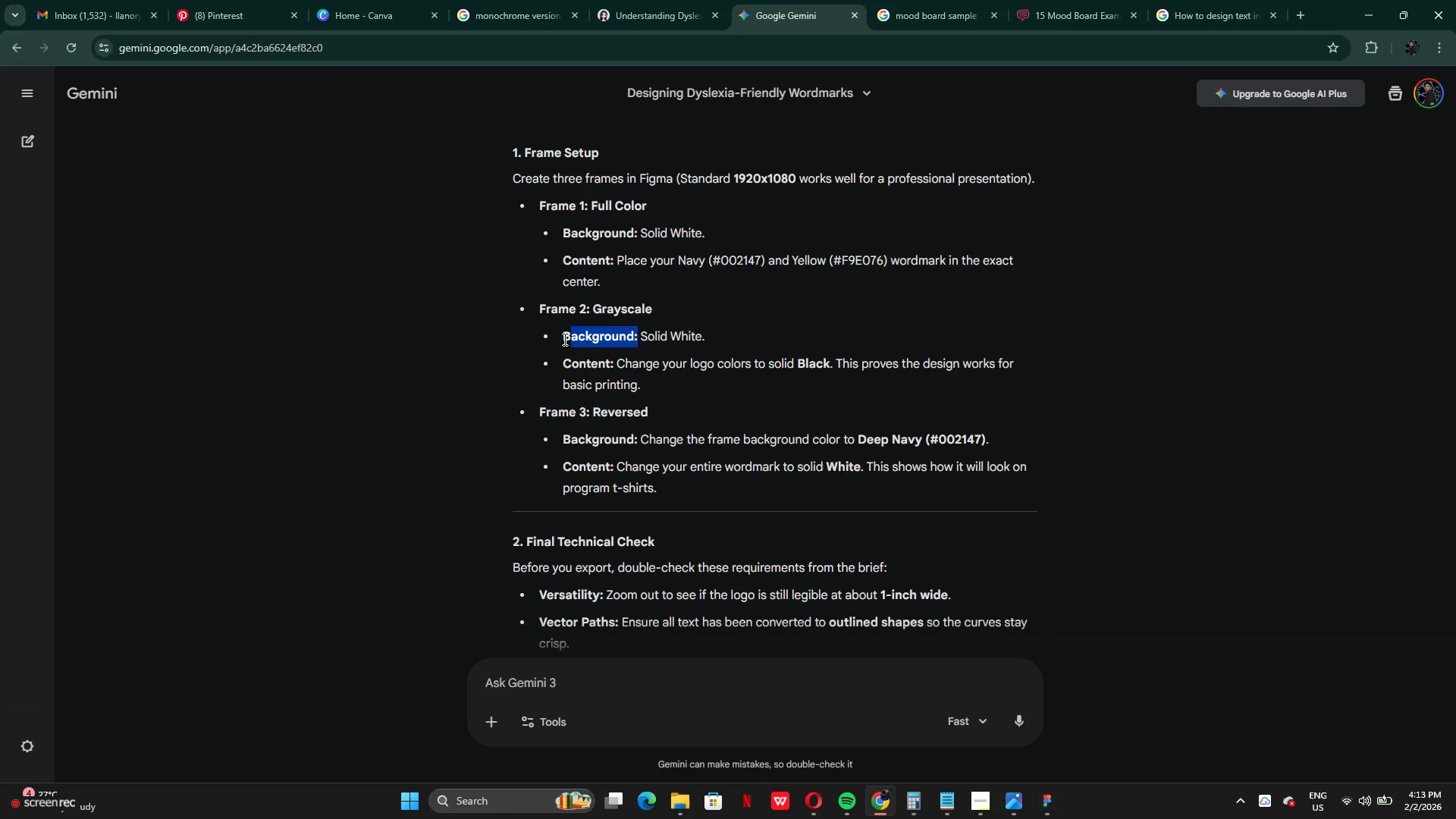 
left_click([563, 339])
 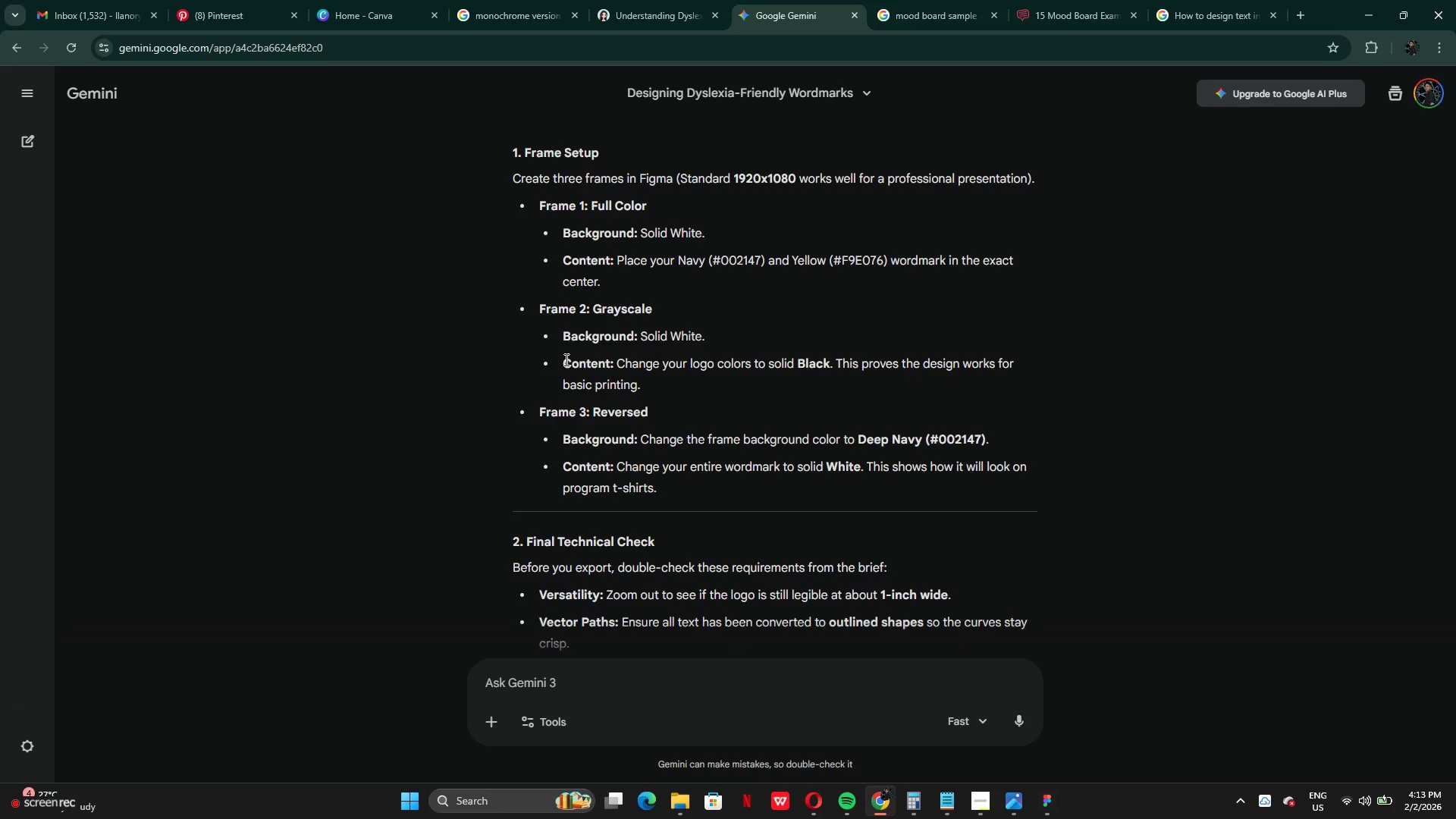 
left_click_drag(start_coordinate=[565, 359], to_coordinate=[820, 377])
 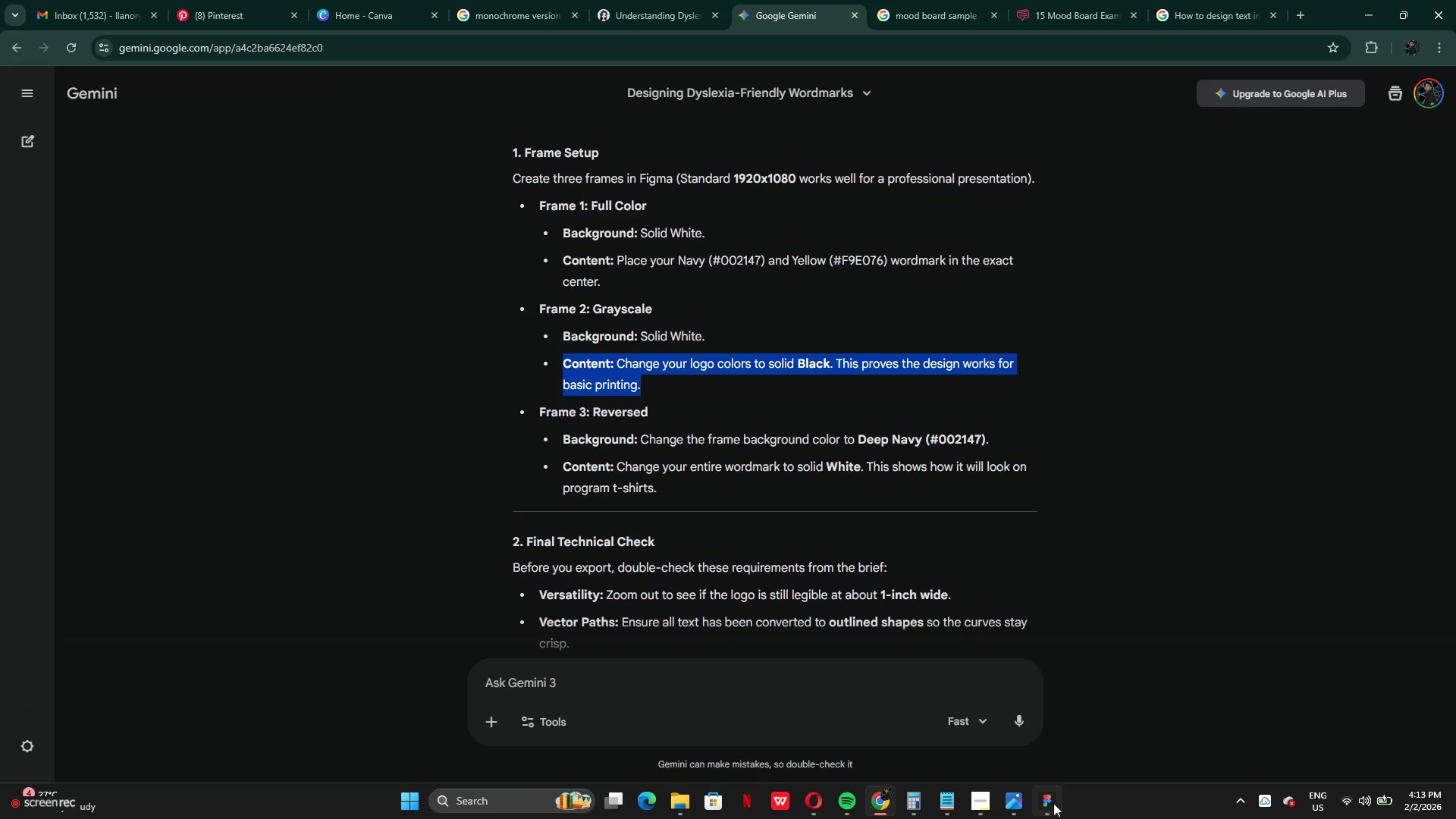 
left_click([1048, 804])
 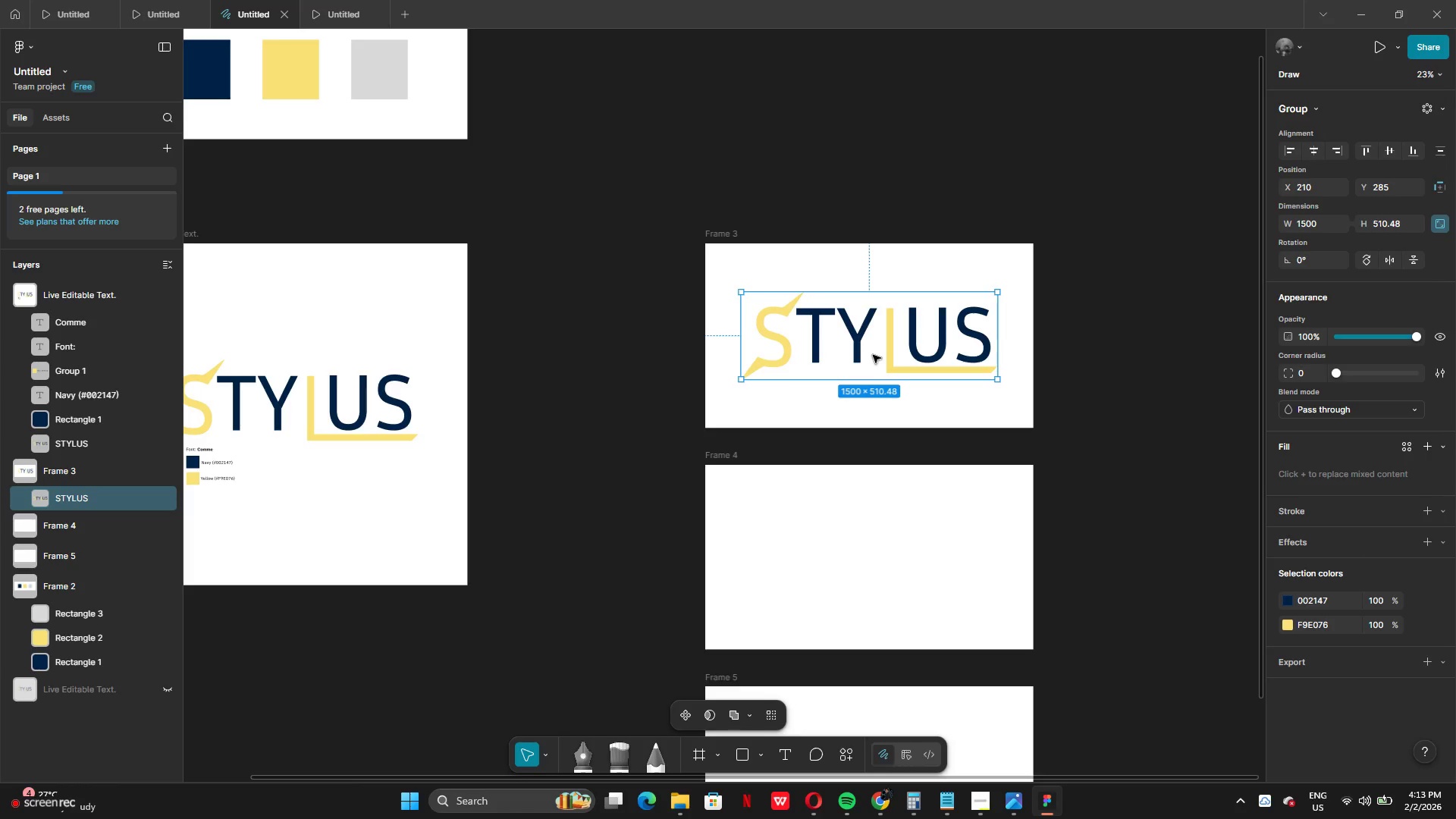 
hold_key(key=AltLeft, duration=0.92)
left_click_drag(start_coordinate=[863, 329], to_coordinate=[868, 349])
 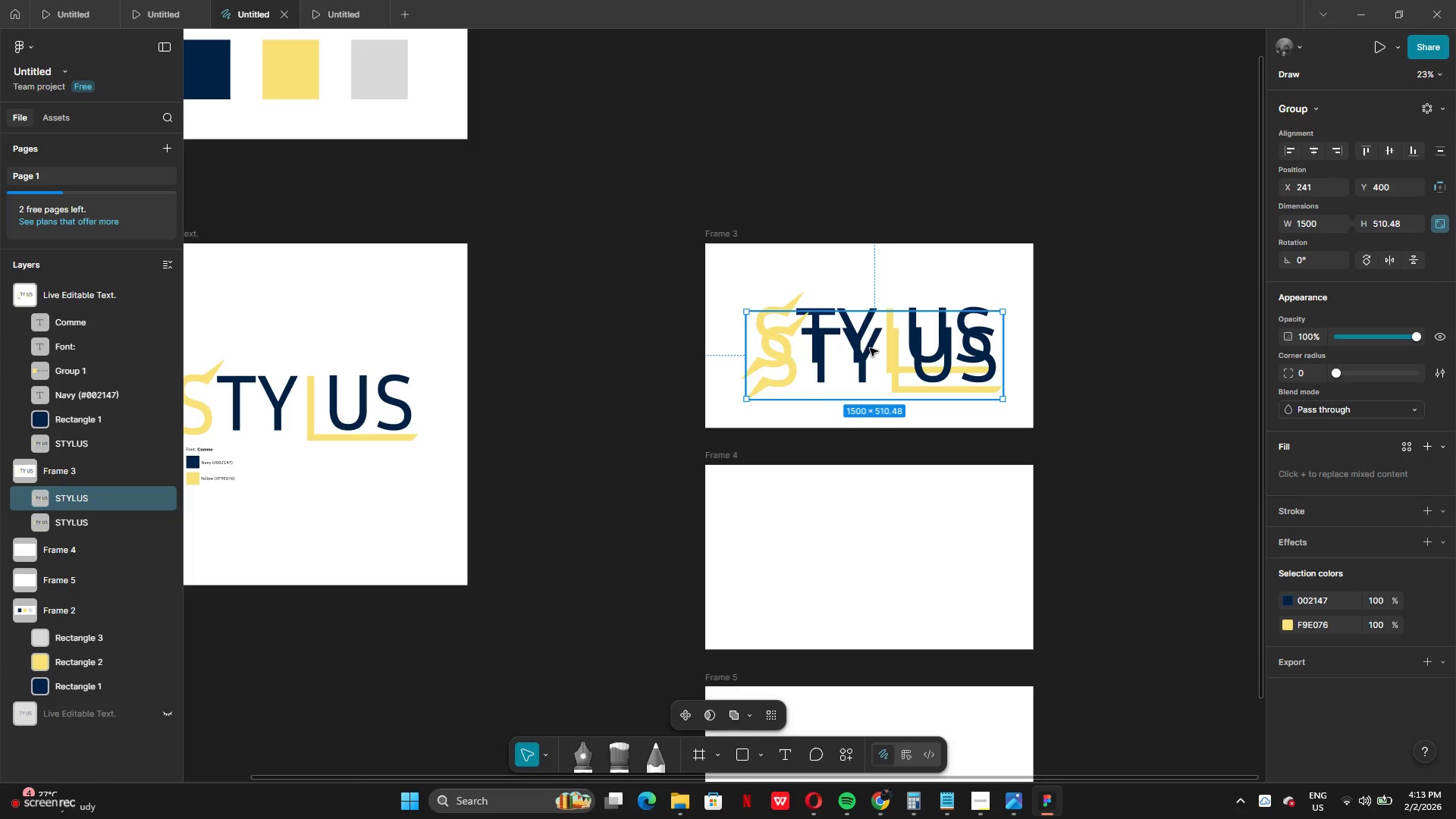 
left_click_drag(start_coordinate=[870, 348], to_coordinate=[852, 551])
 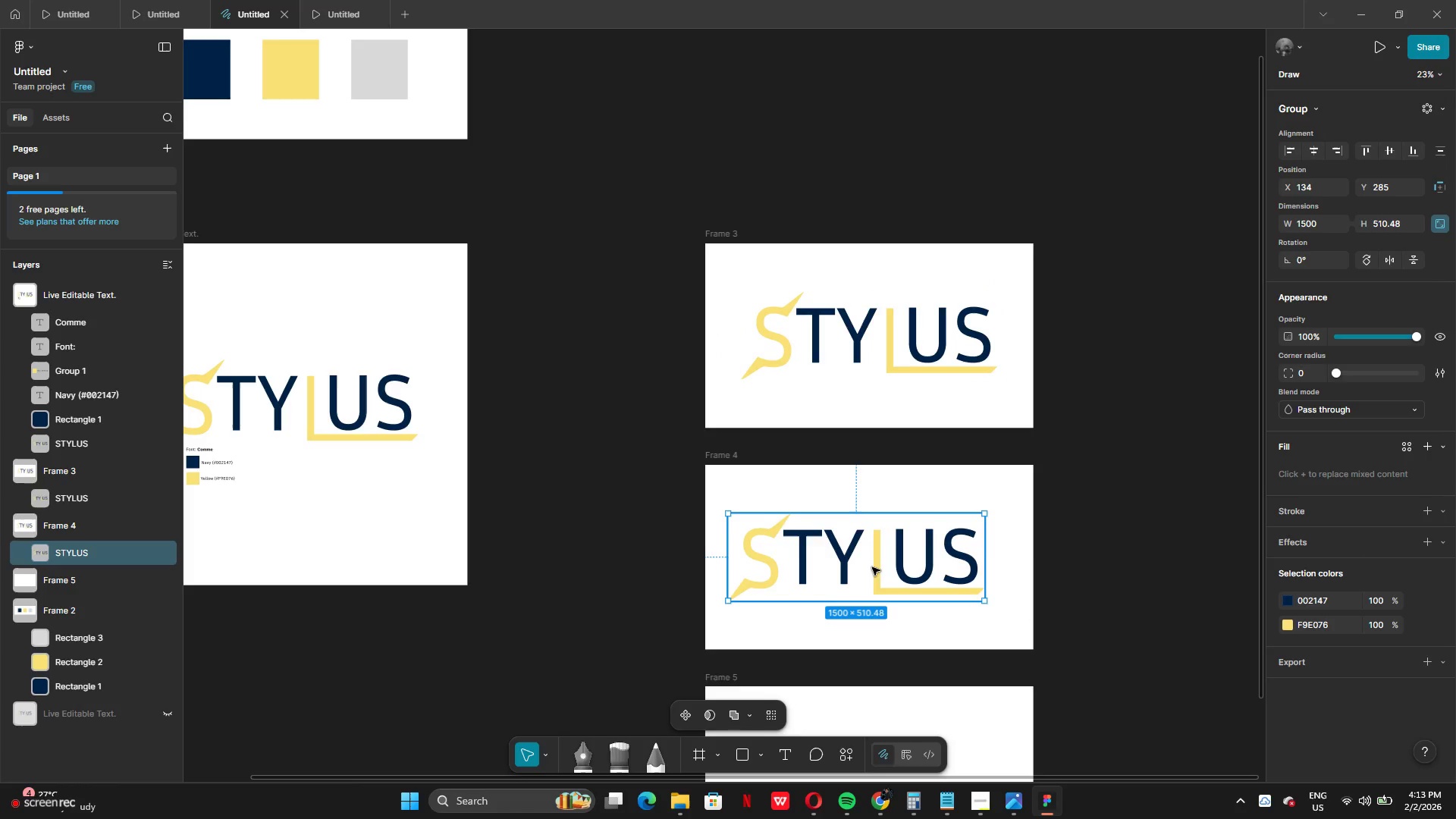 
left_click_drag(start_coordinate=[872, 567], to_coordinate=[886, 566])
 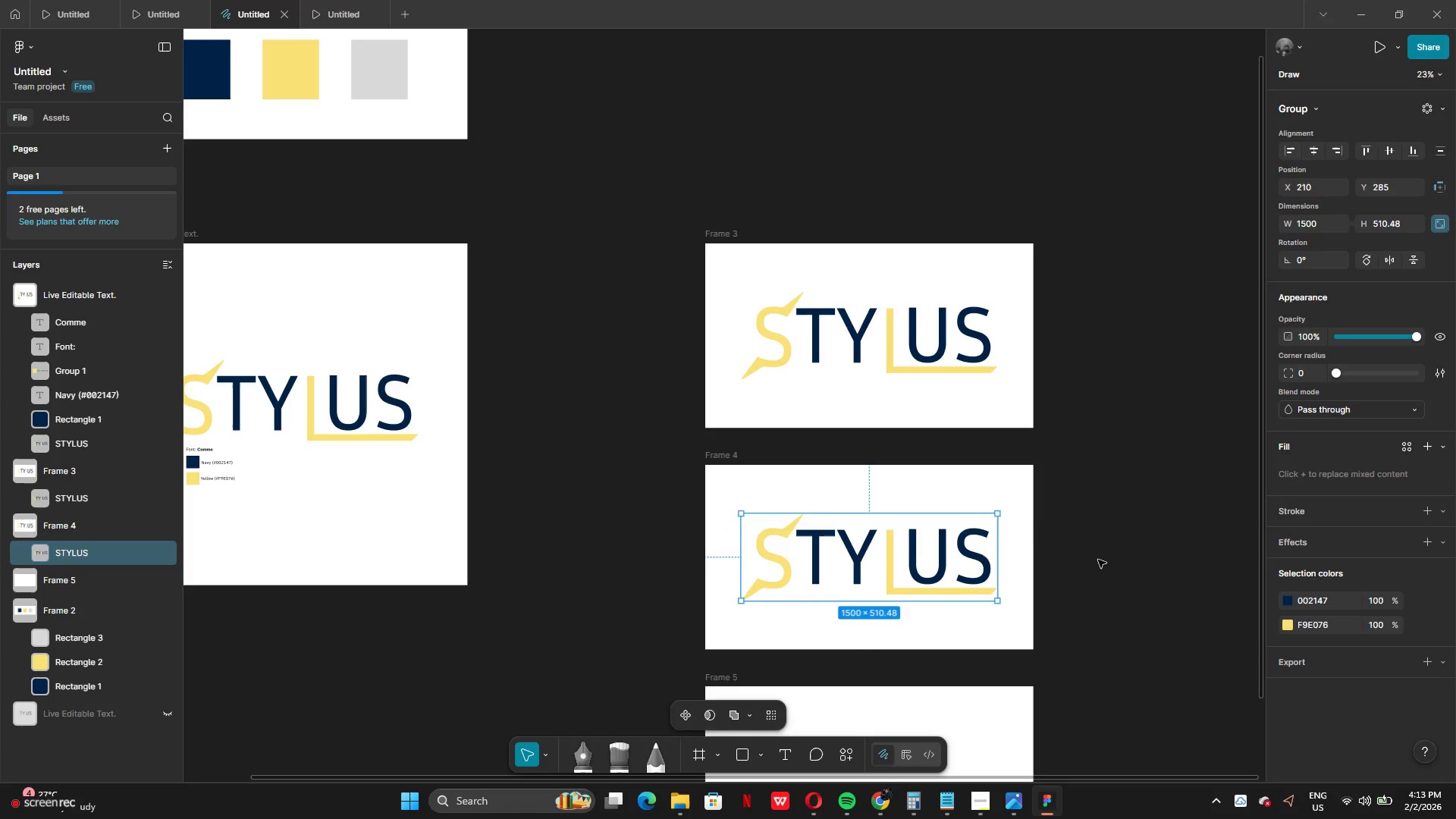 
left_click([1098, 560])
 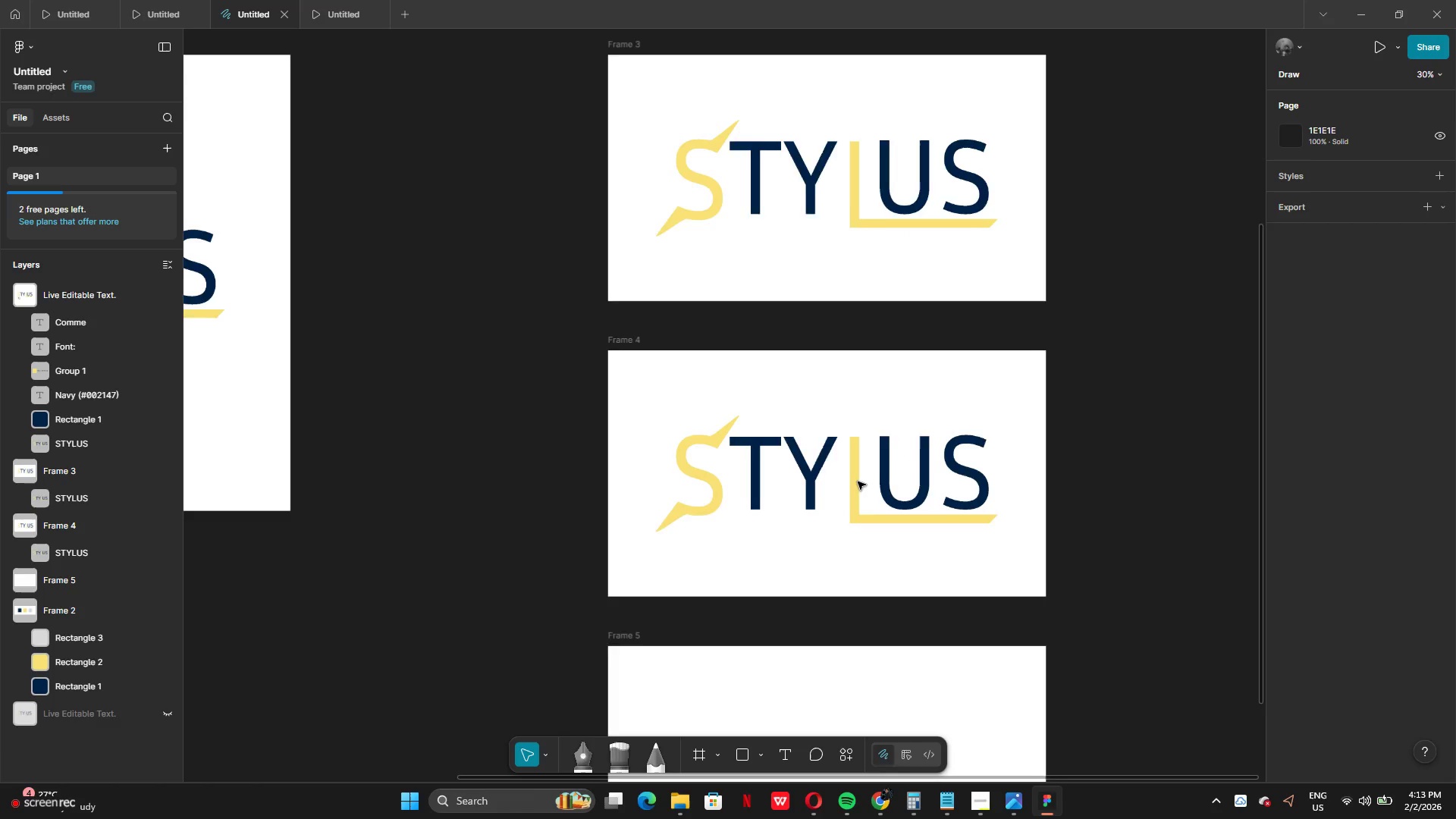 
left_click([880, 488])
 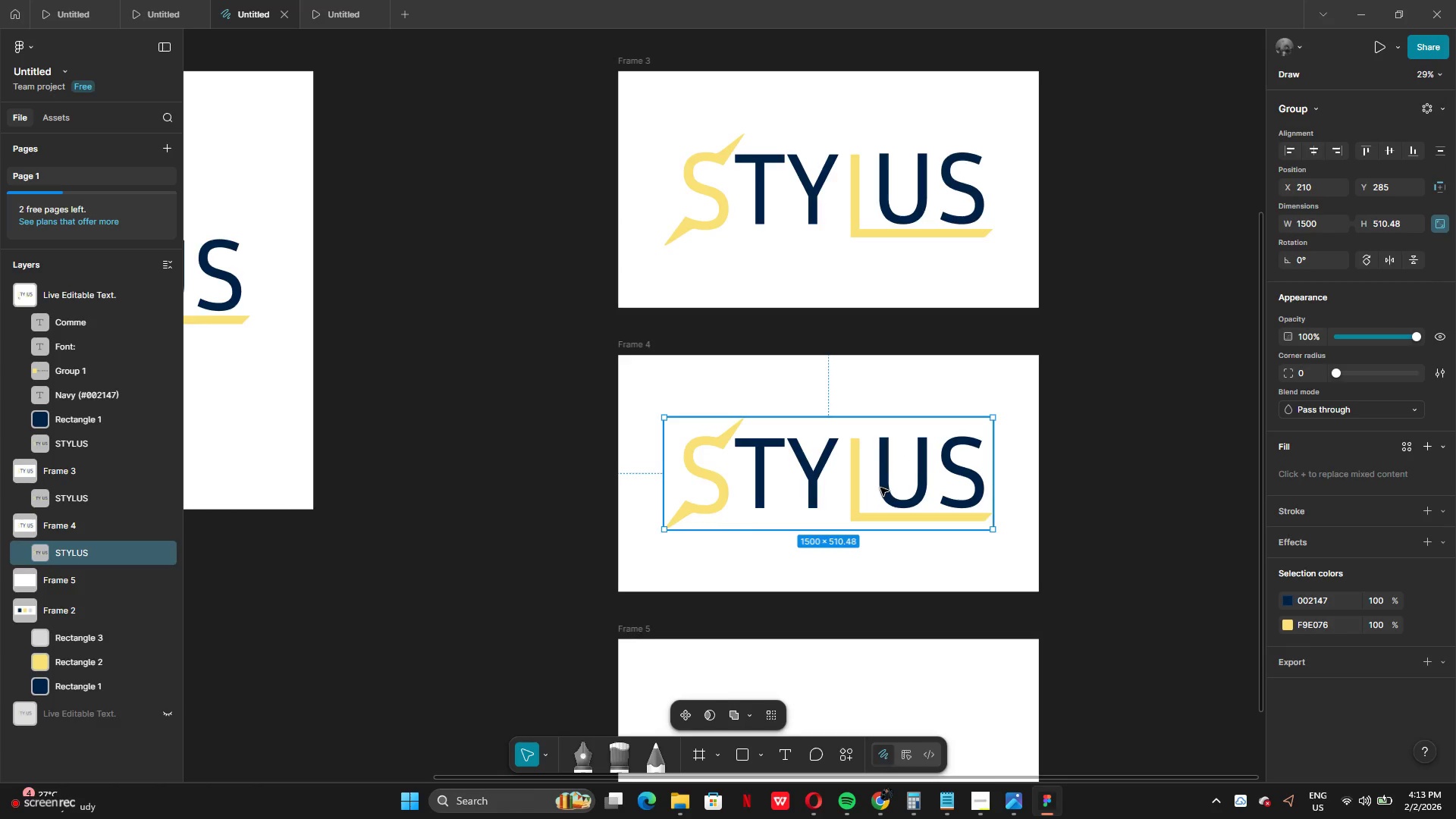 
double_click([880, 488])
 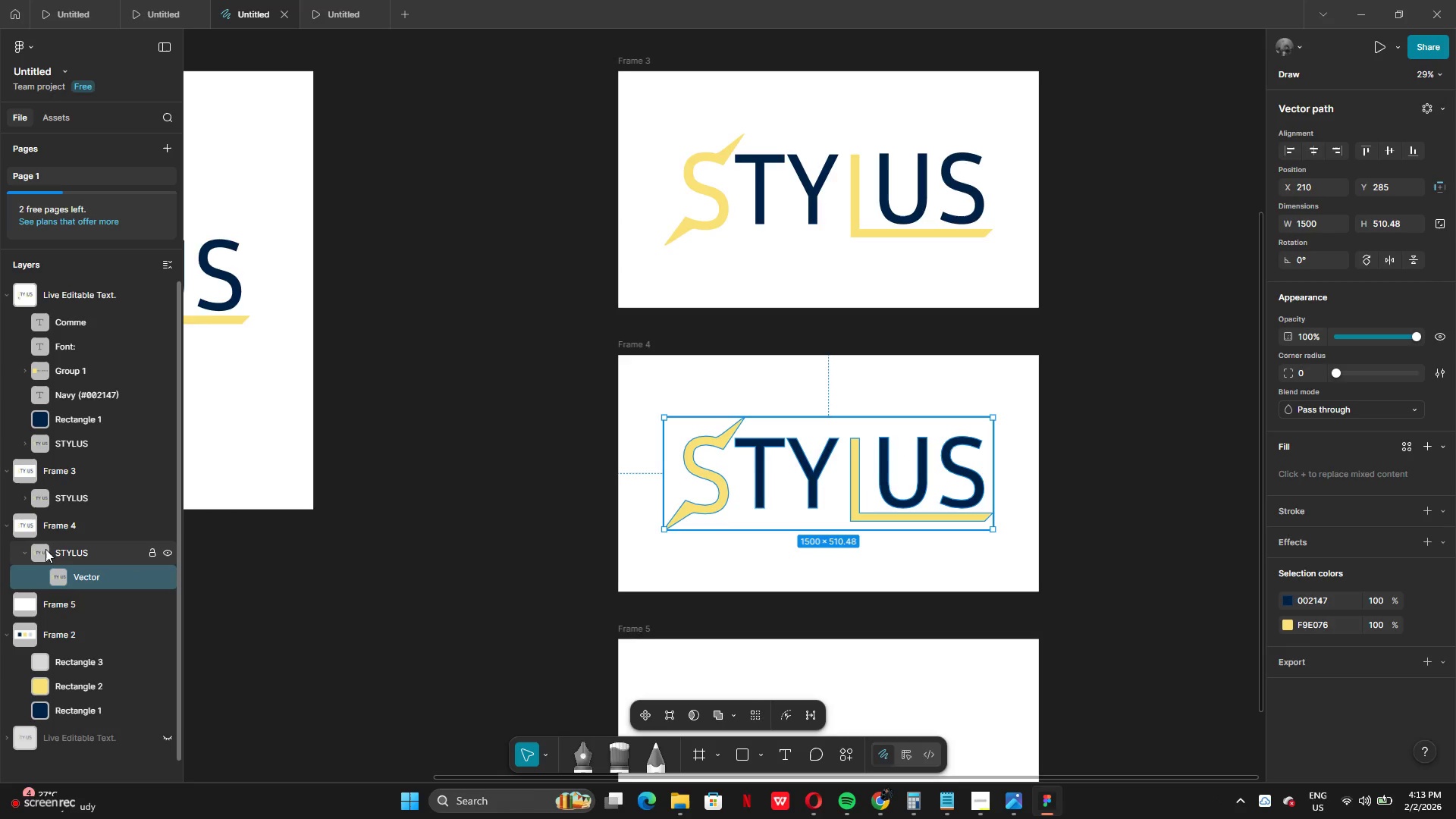 
left_click([22, 554])
 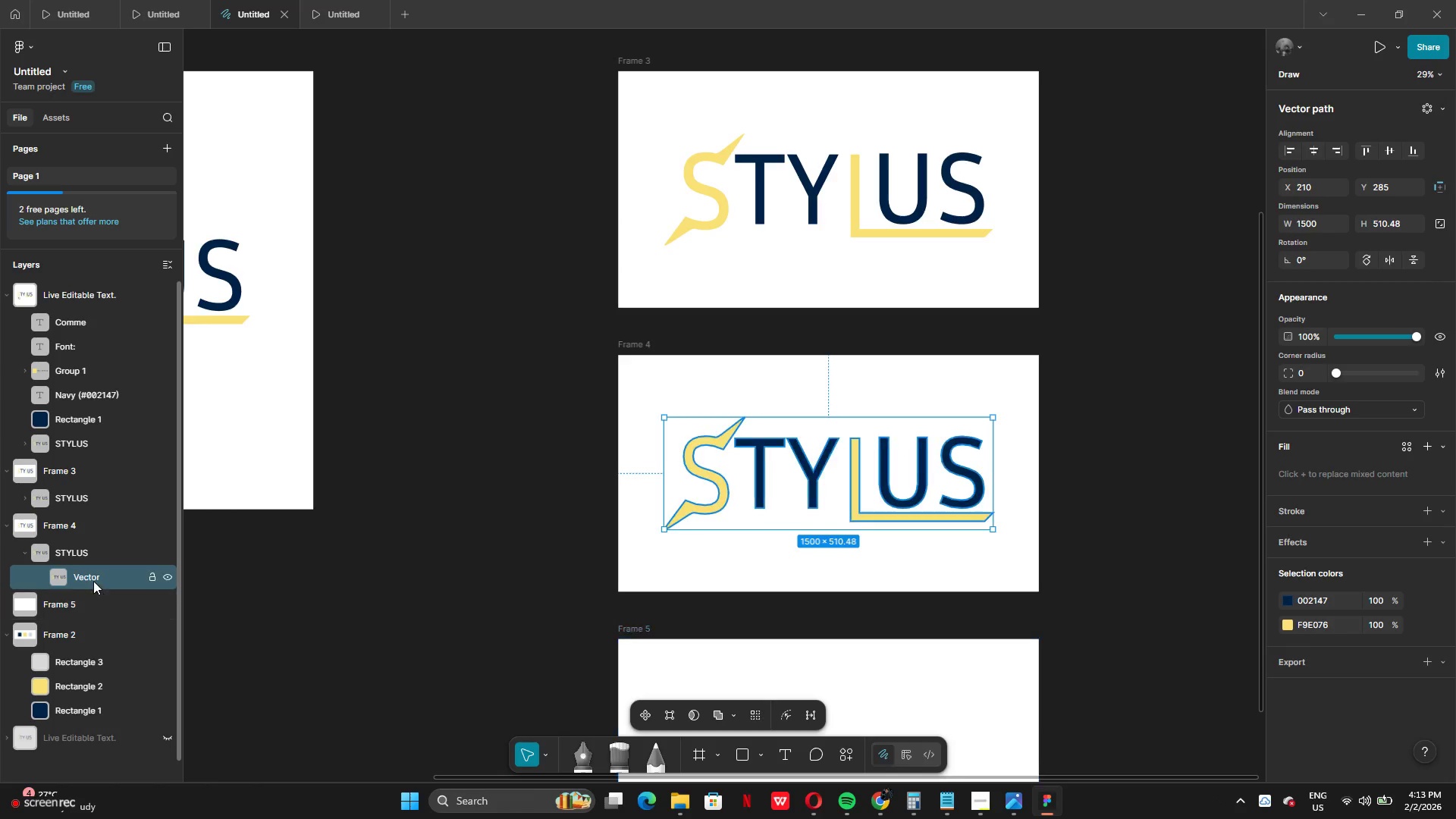 
double_click([92, 579])
 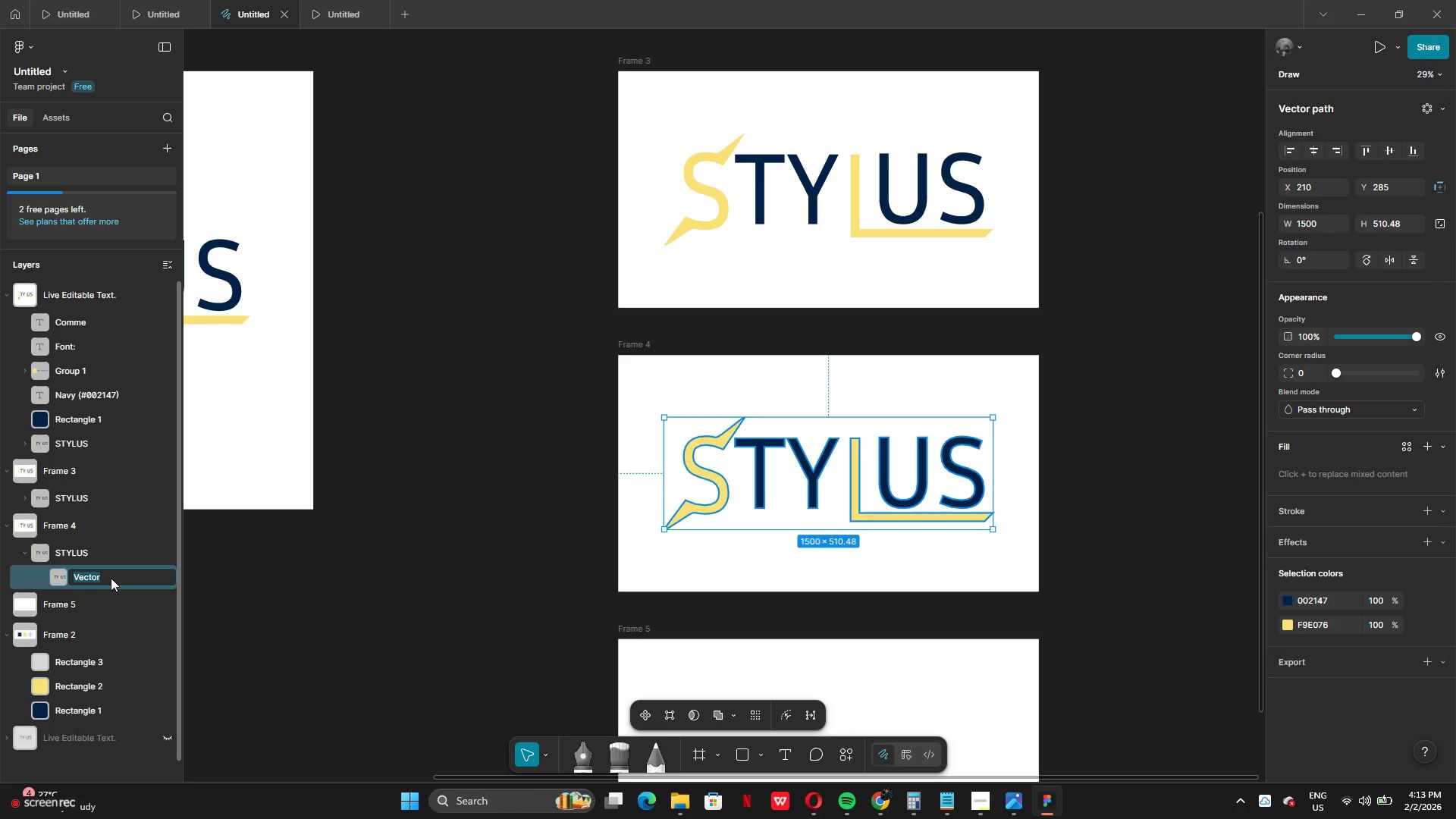 
left_click([115, 577])
 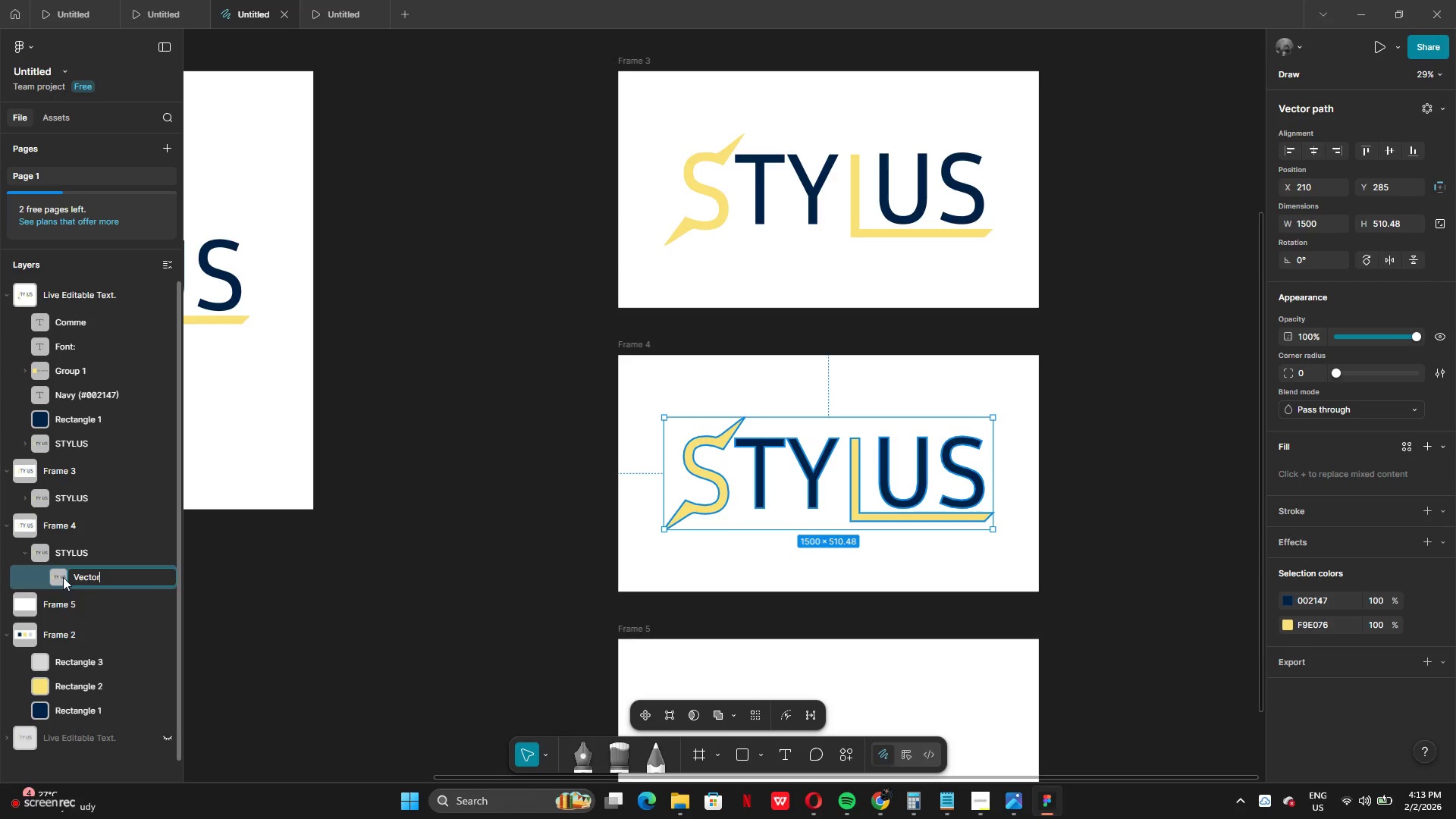 
left_click([62, 577])
 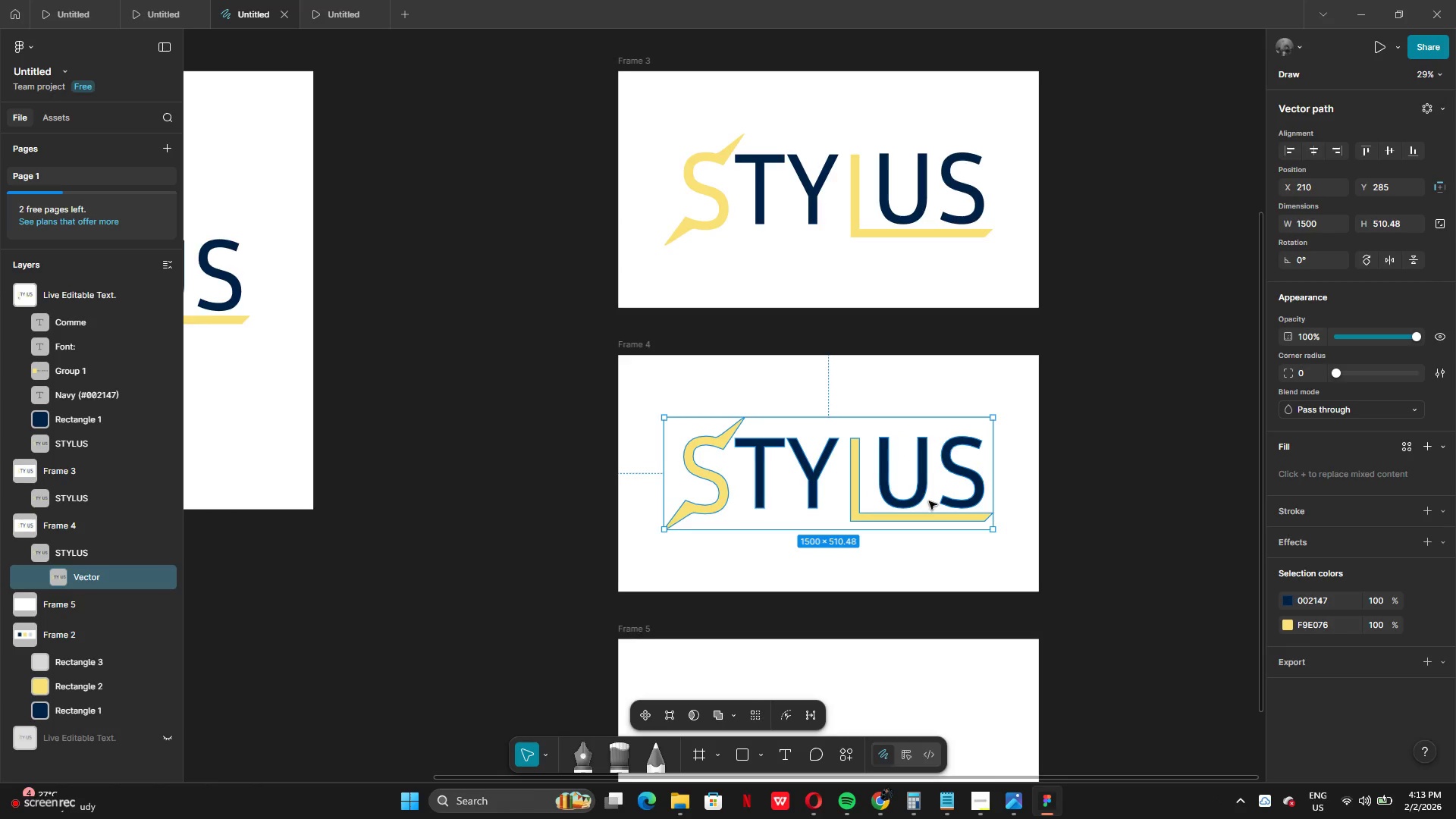 
right_click([929, 488])
 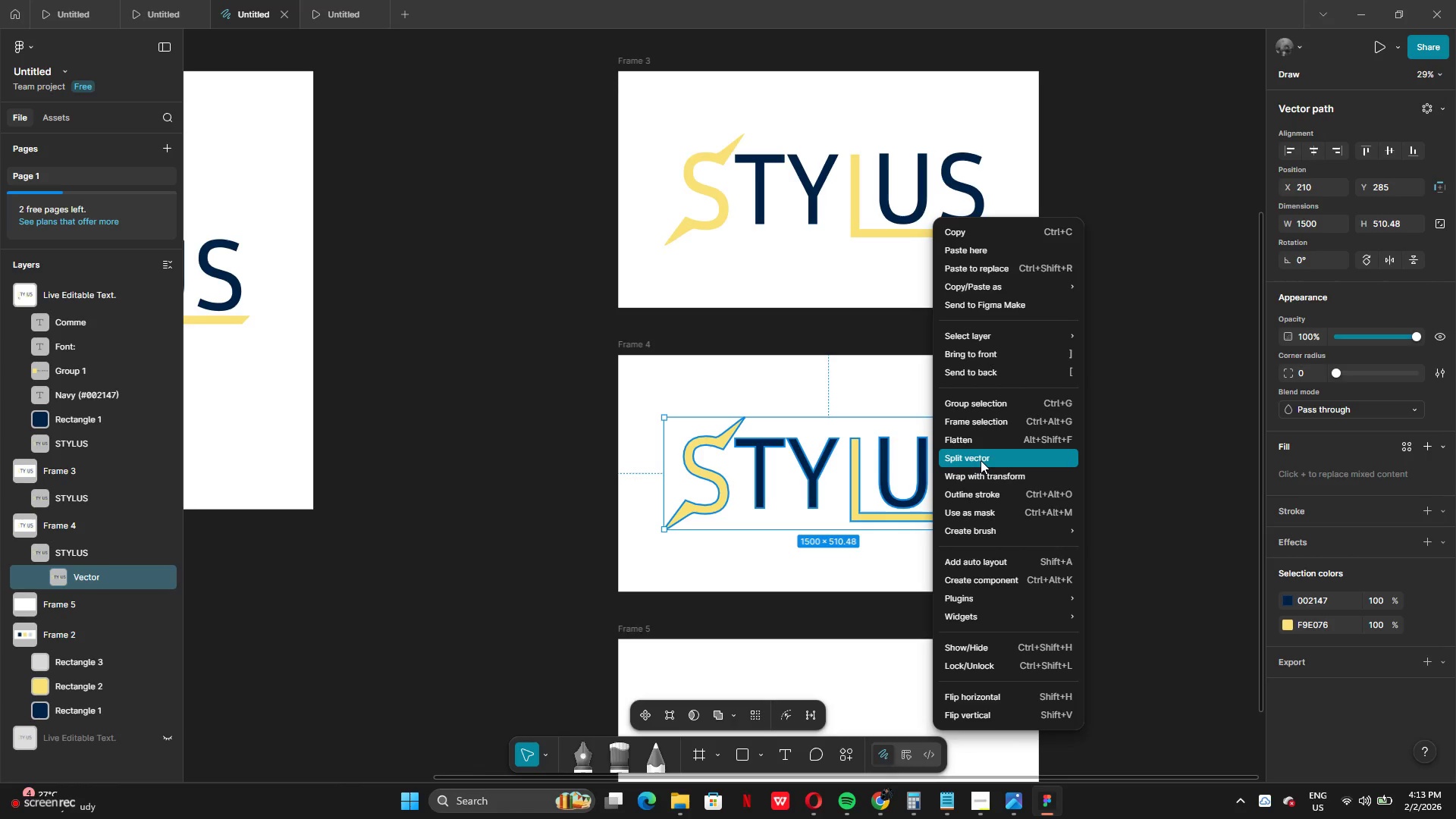 
wait(5.84)
 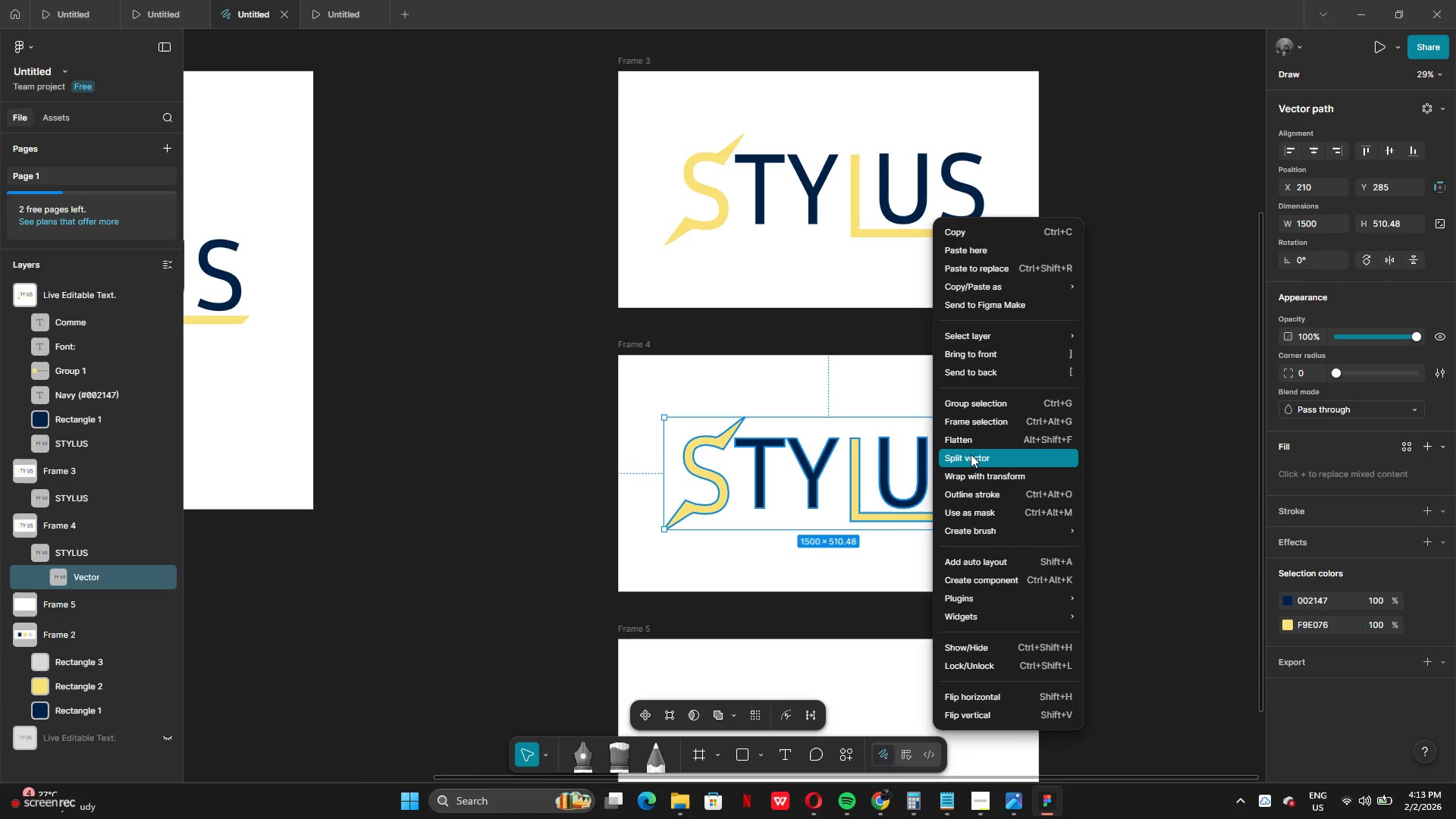 
left_click([981, 460])
 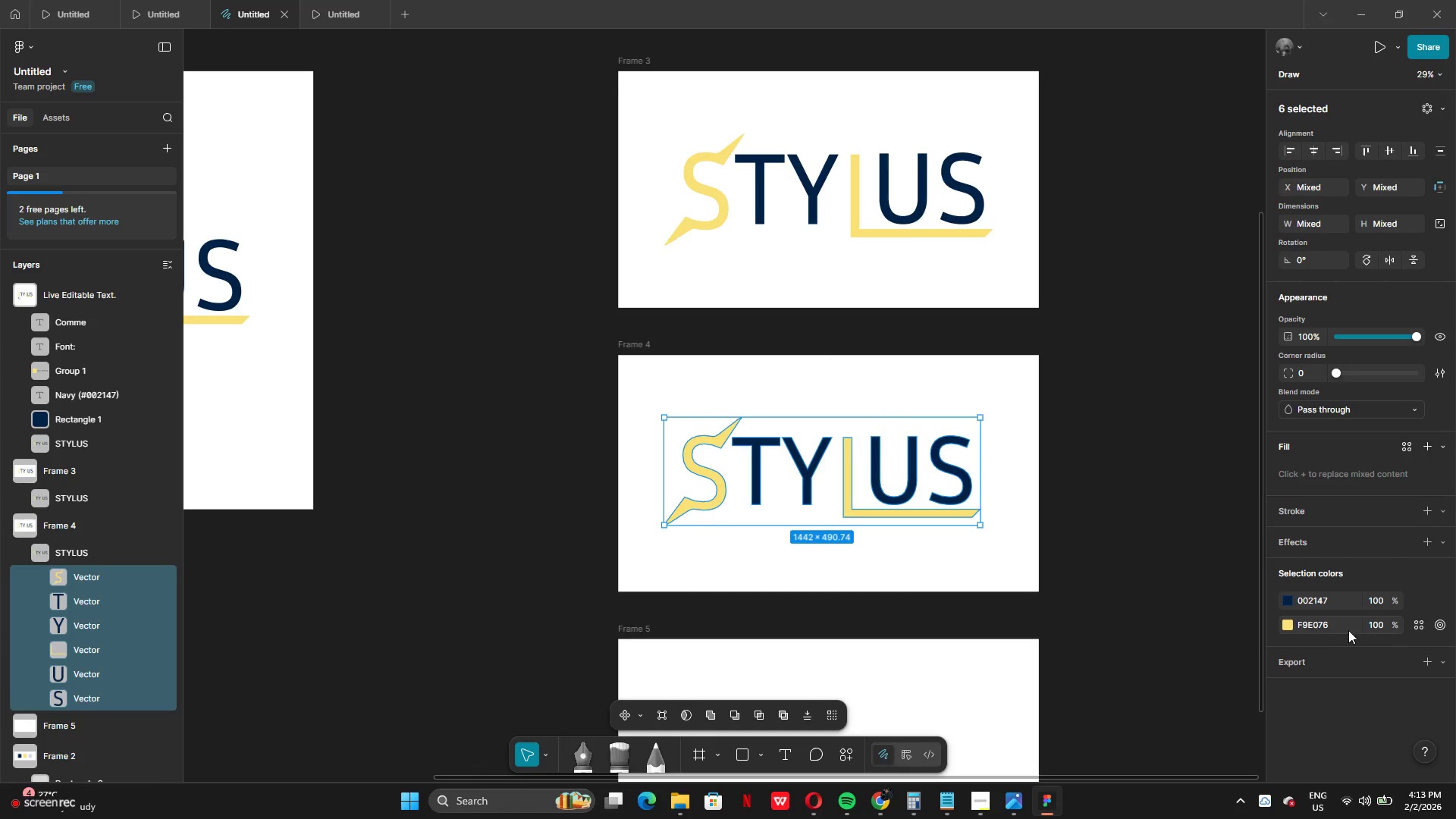 
left_click([1287, 601])
 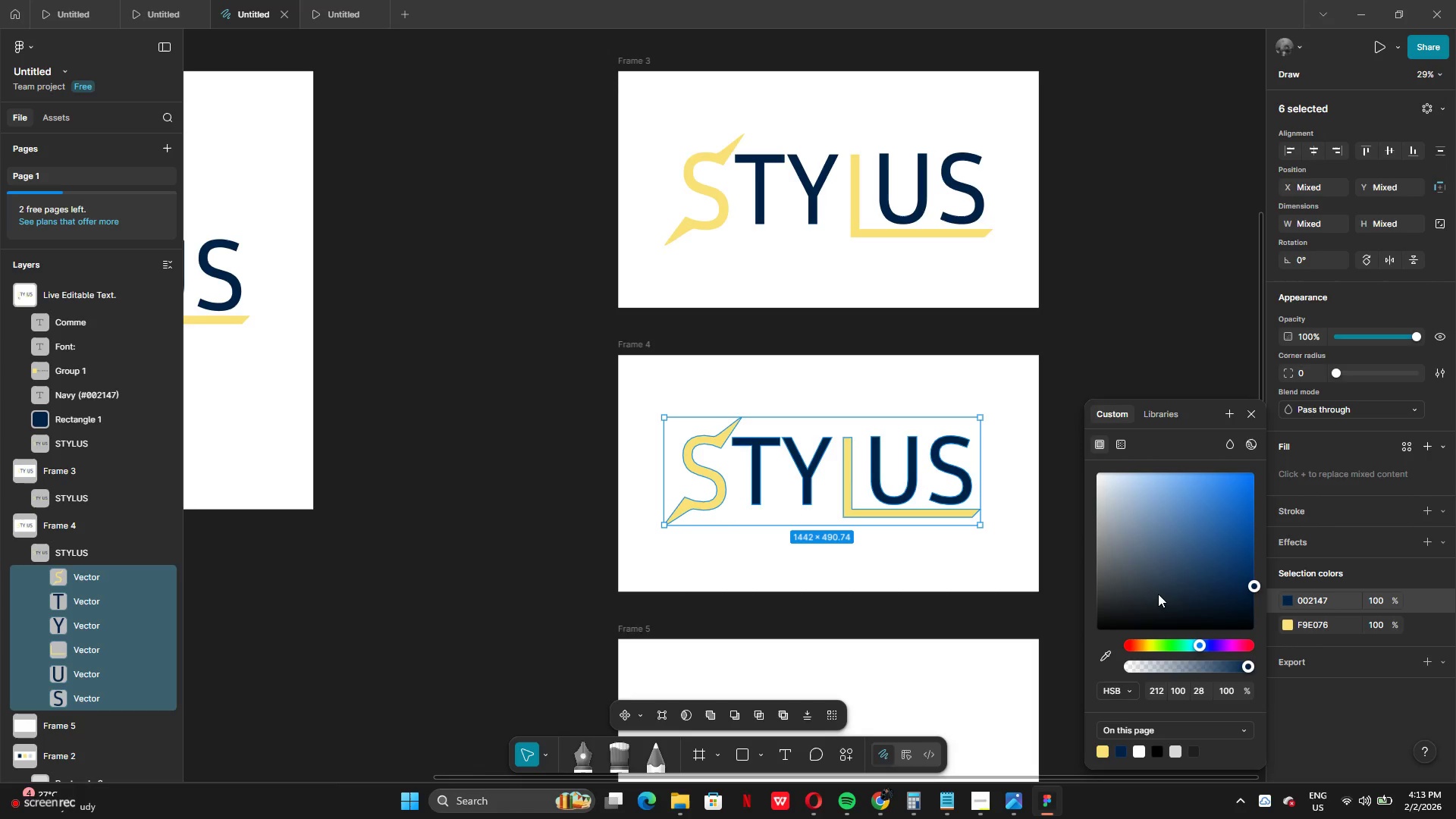 
left_click_drag(start_coordinate=[1158, 593], to_coordinate=[1056, 631])
 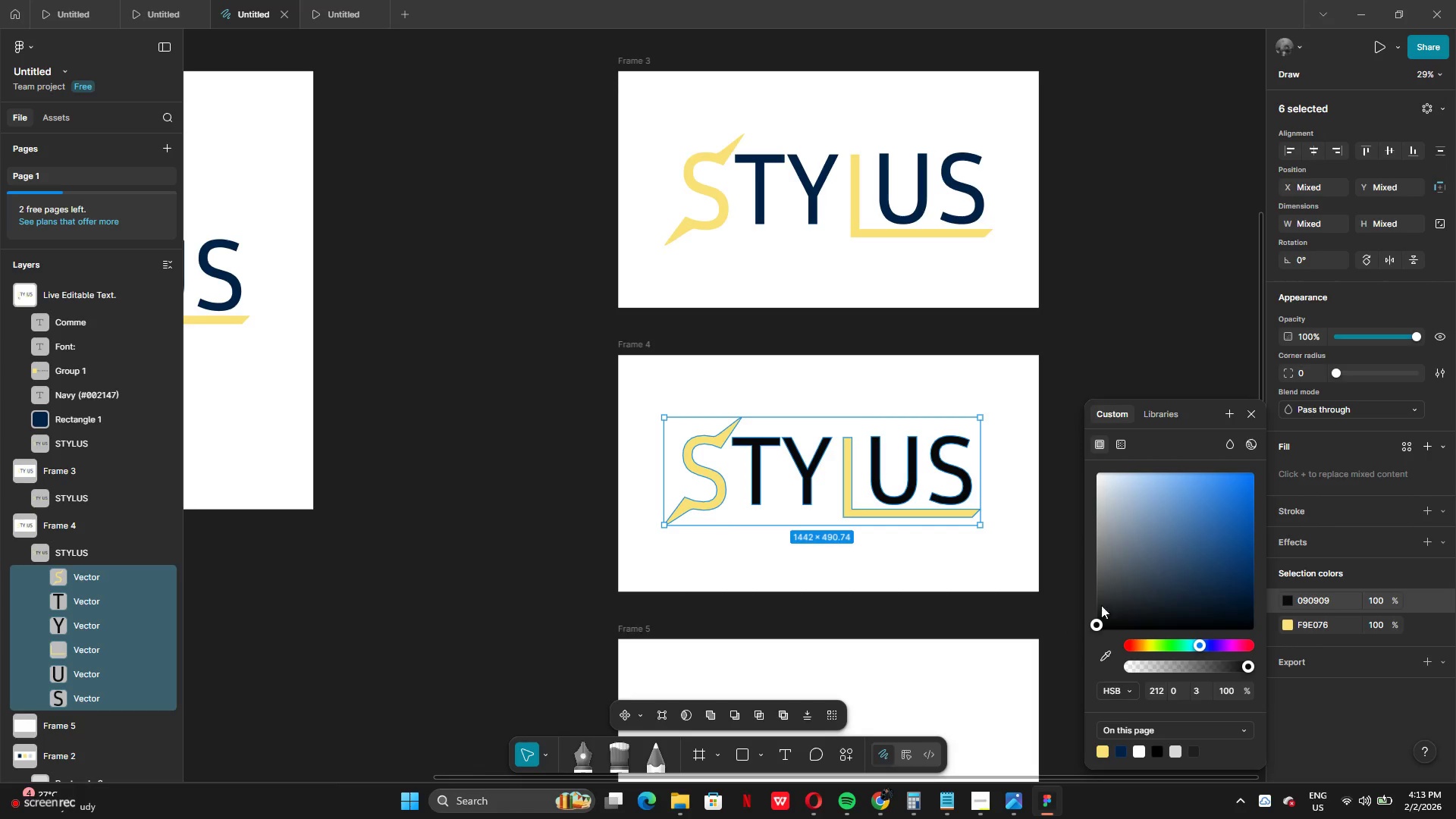 
key(Control+Z)
 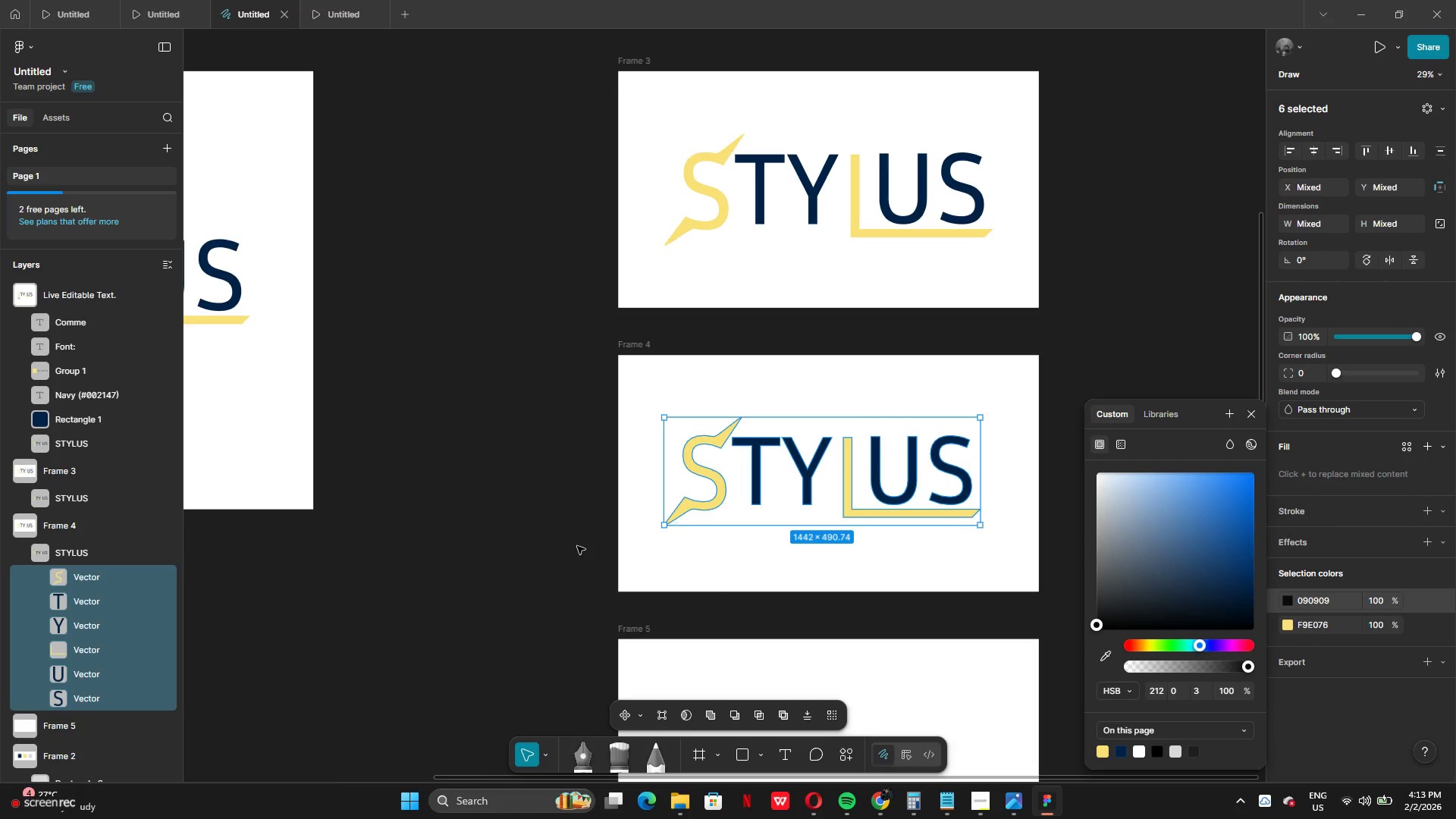 
left_click([543, 559])
 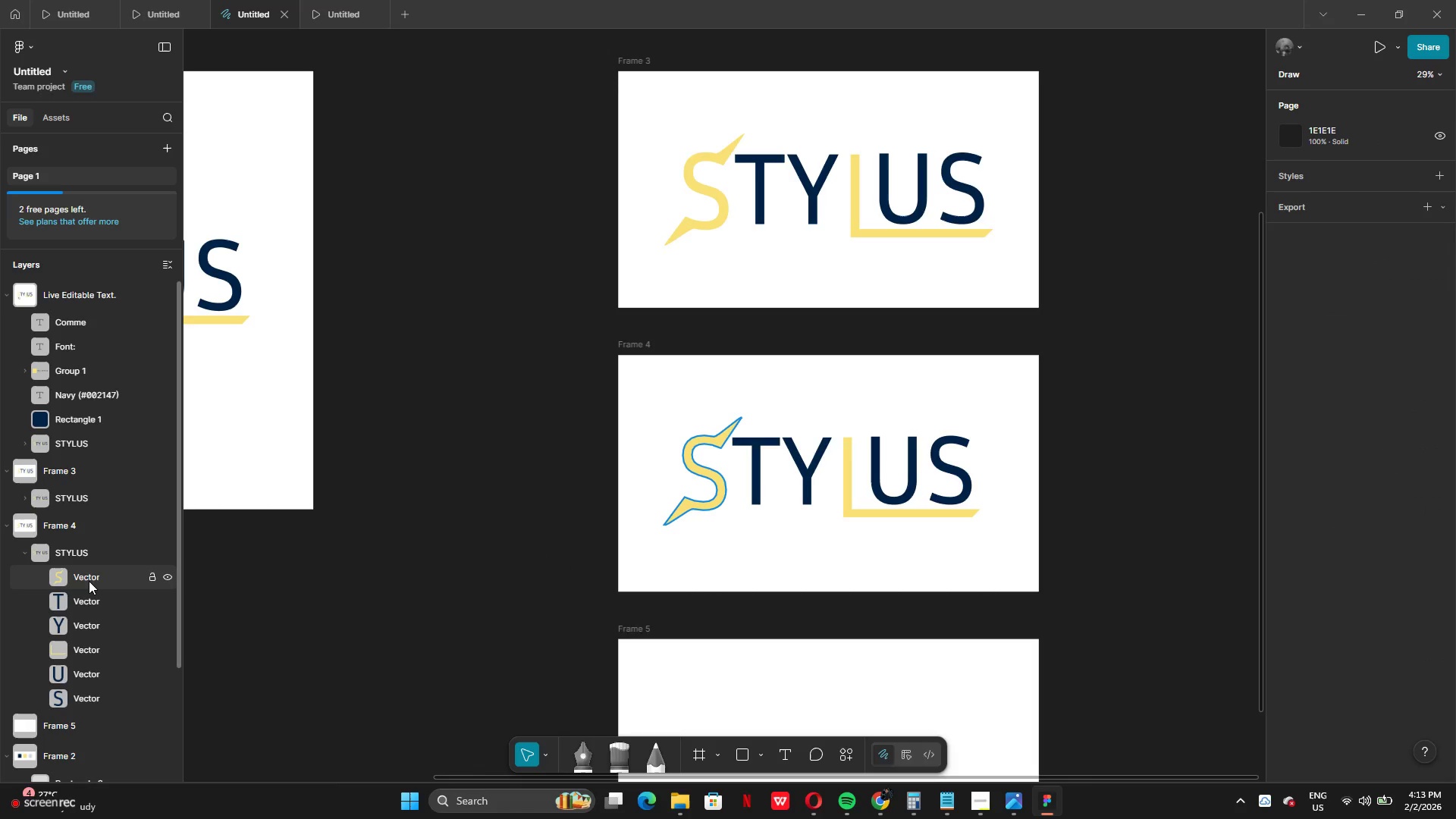 
hold_key(key=ShiftLeft, duration=0.8)
left_click([89, 580])
 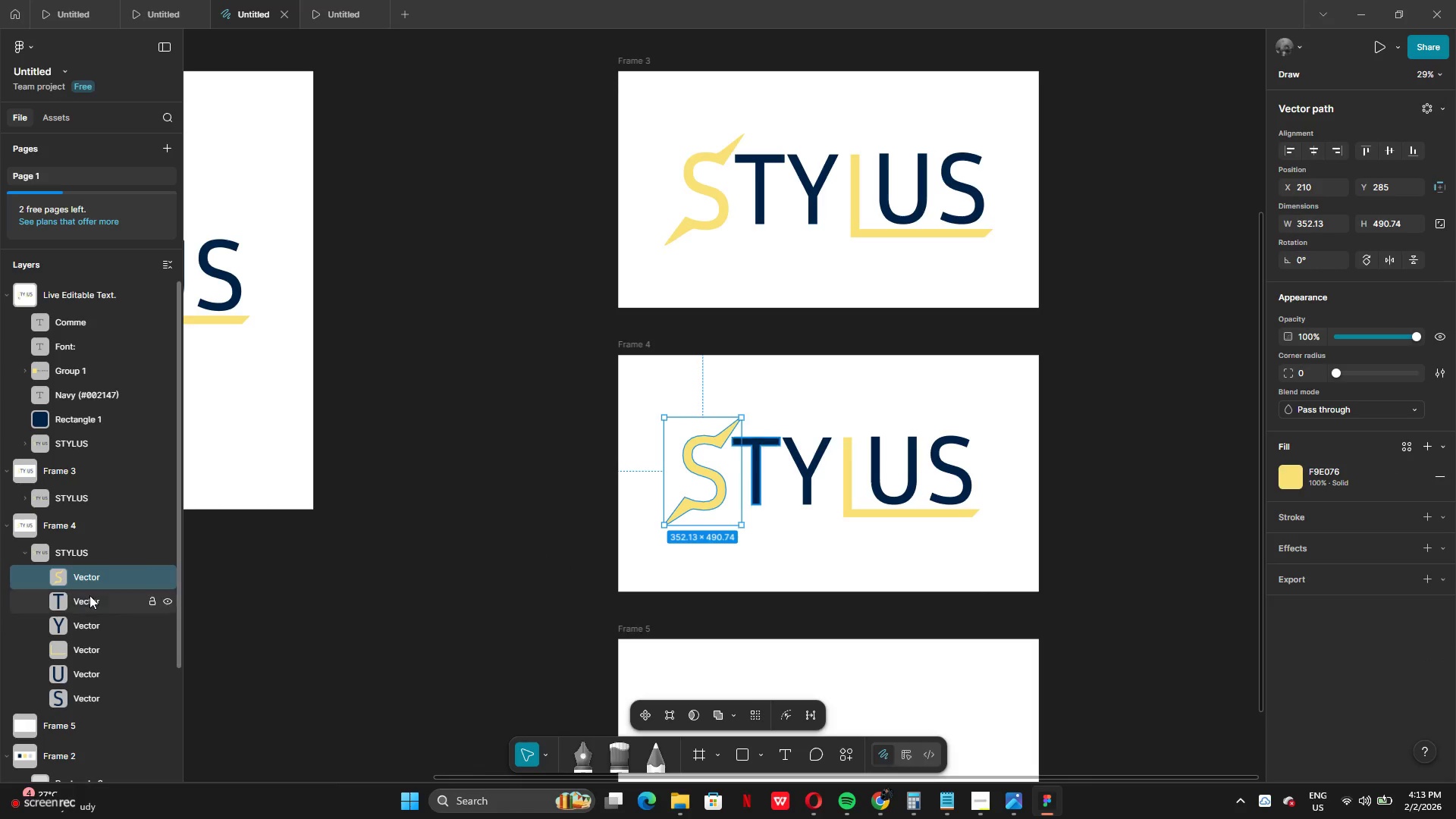 
hold_key(key=ShiftLeft, duration=1.52)
left_click([89, 598])
 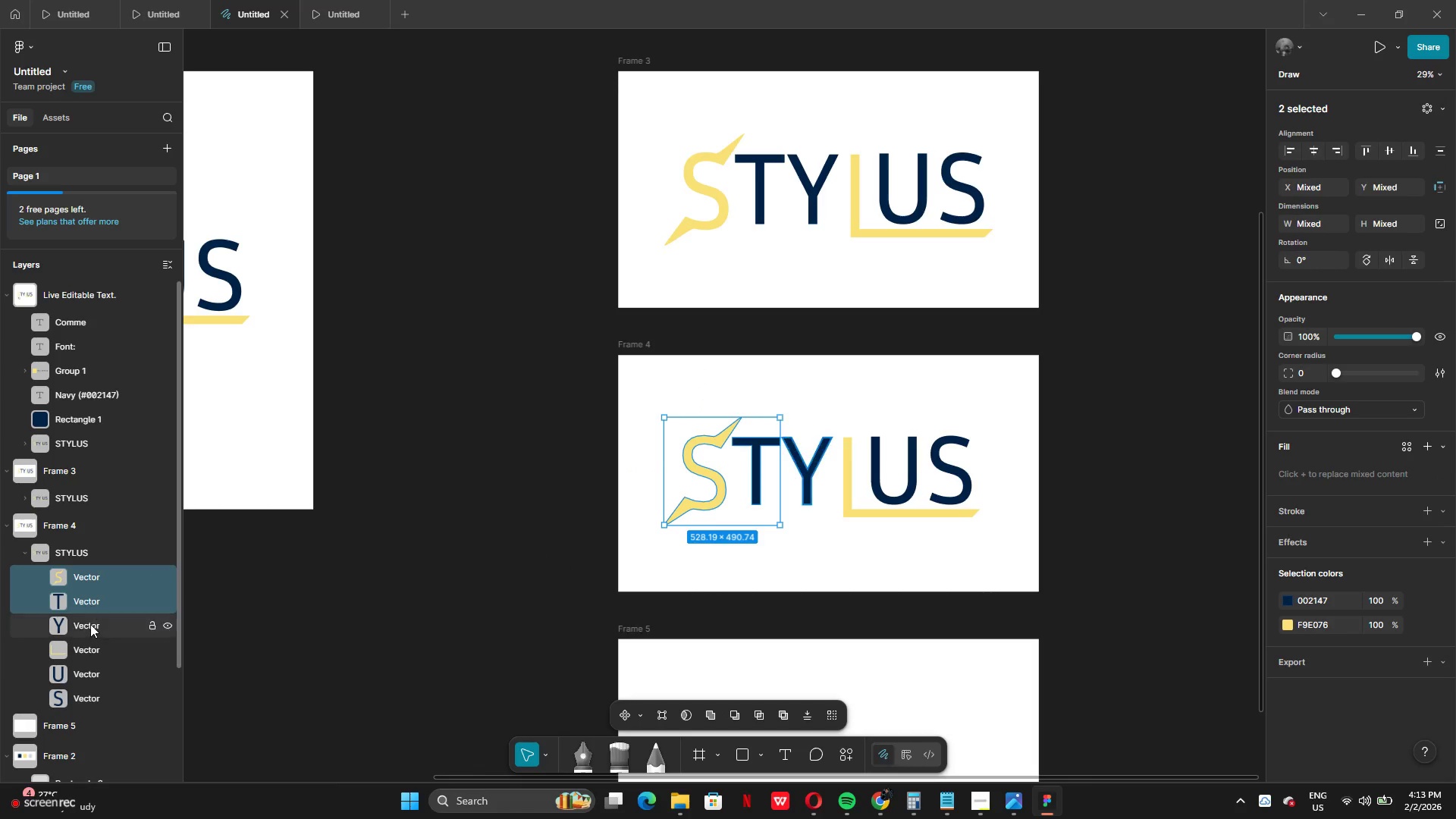 
double_click([90, 624])
 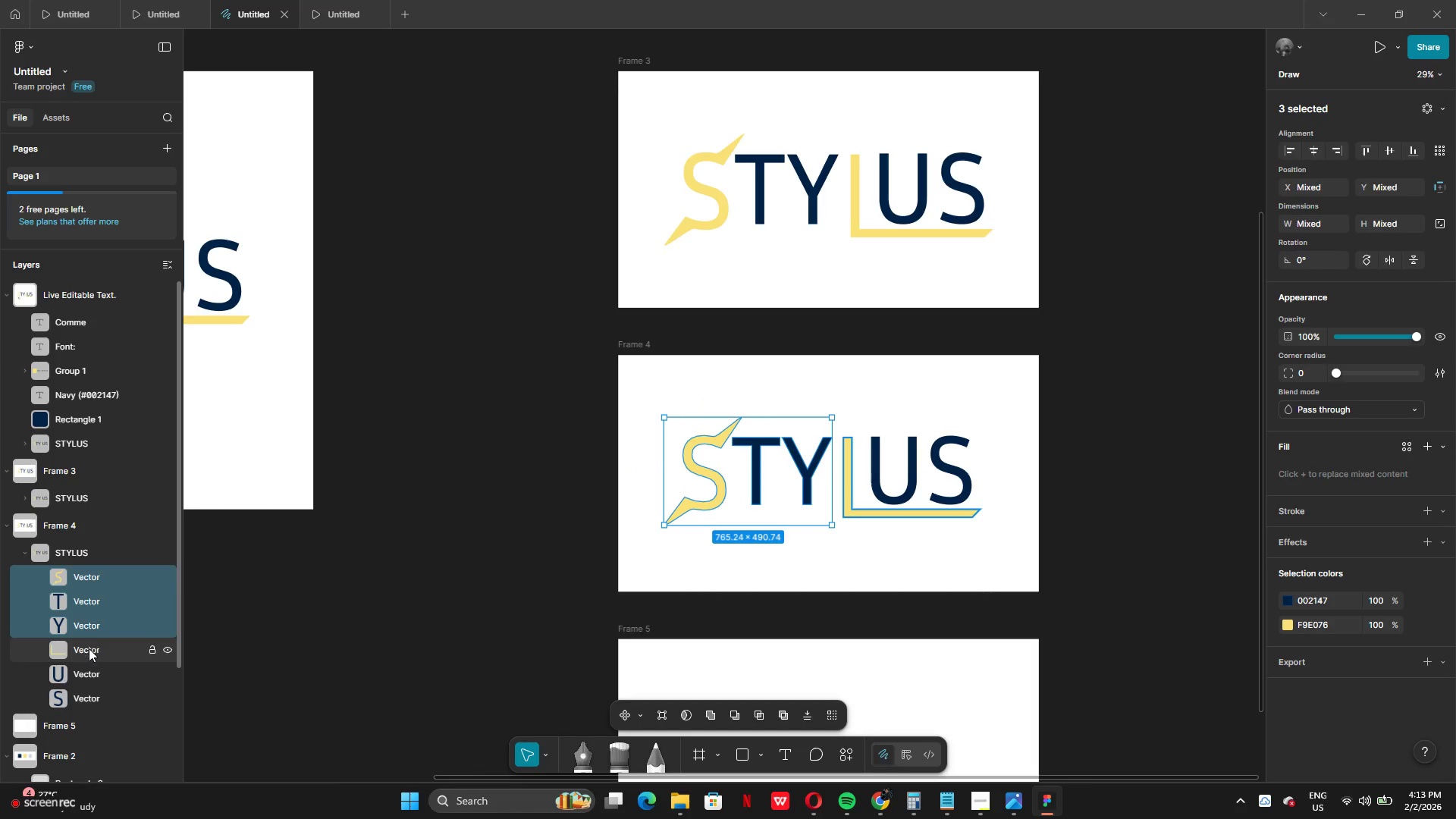 
left_click([89, 649])
 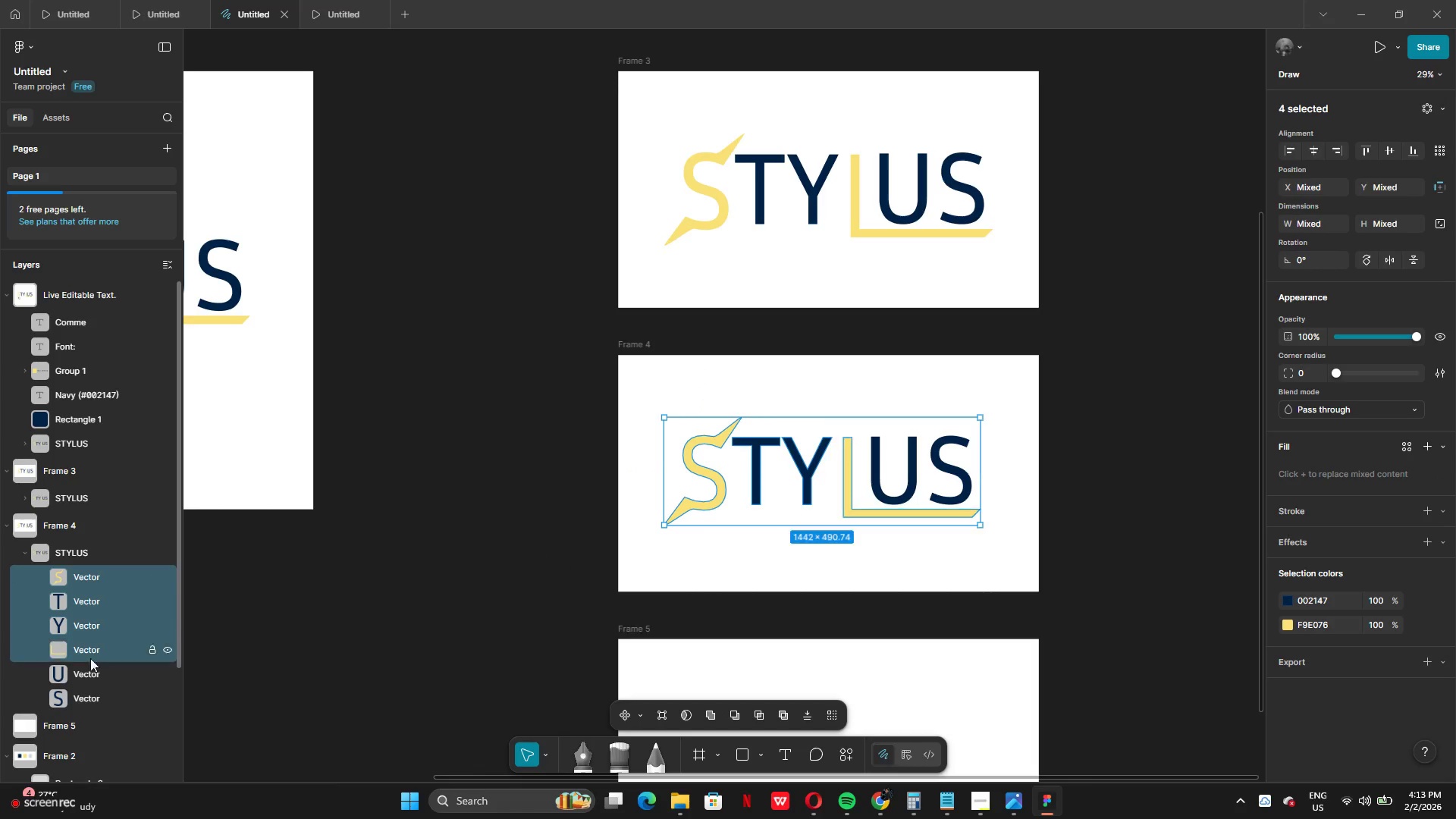 
hold_key(key=ShiftLeft, duration=1.14)
double_click([93, 675])
 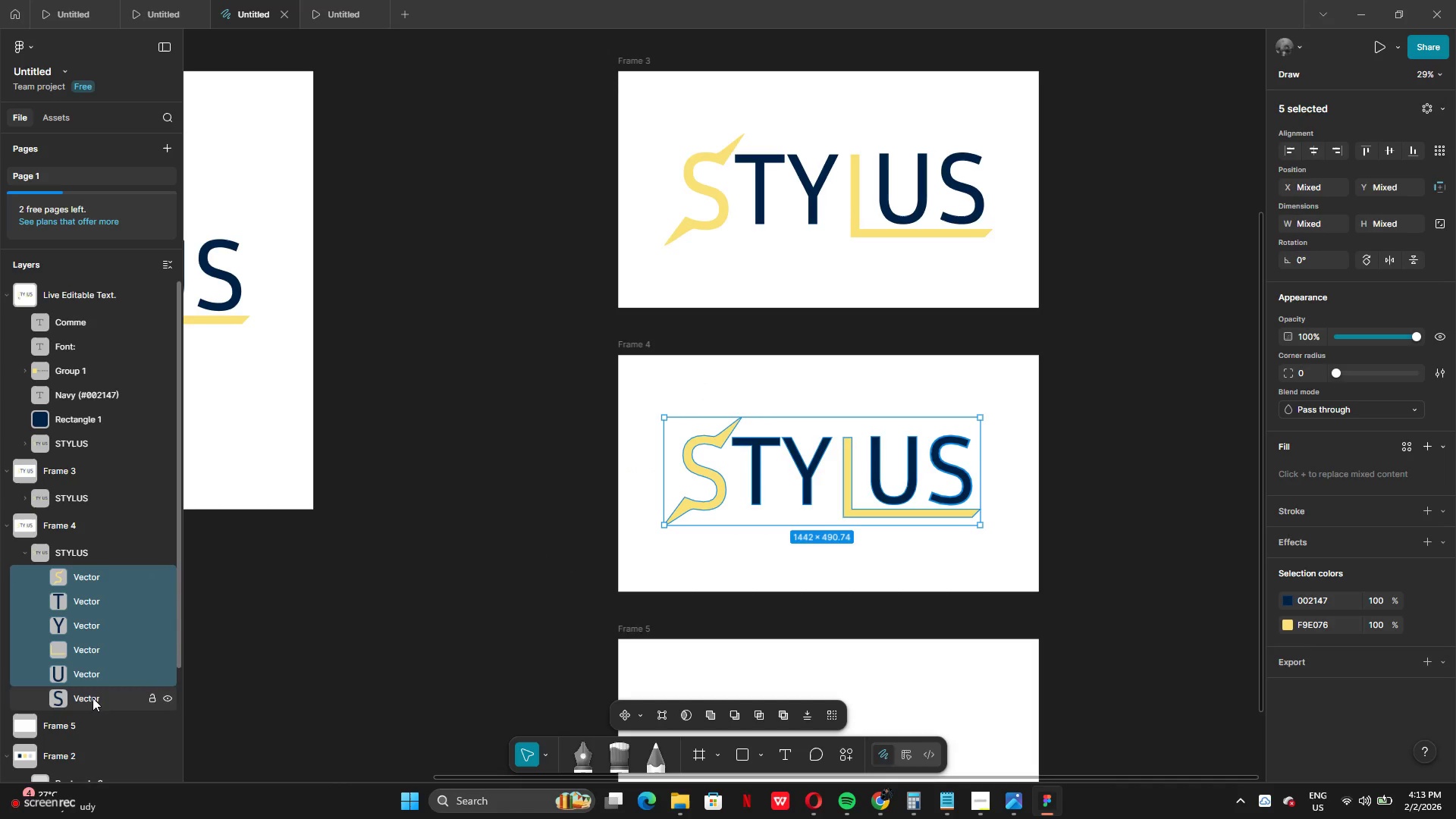 
triple_click([93, 698])
 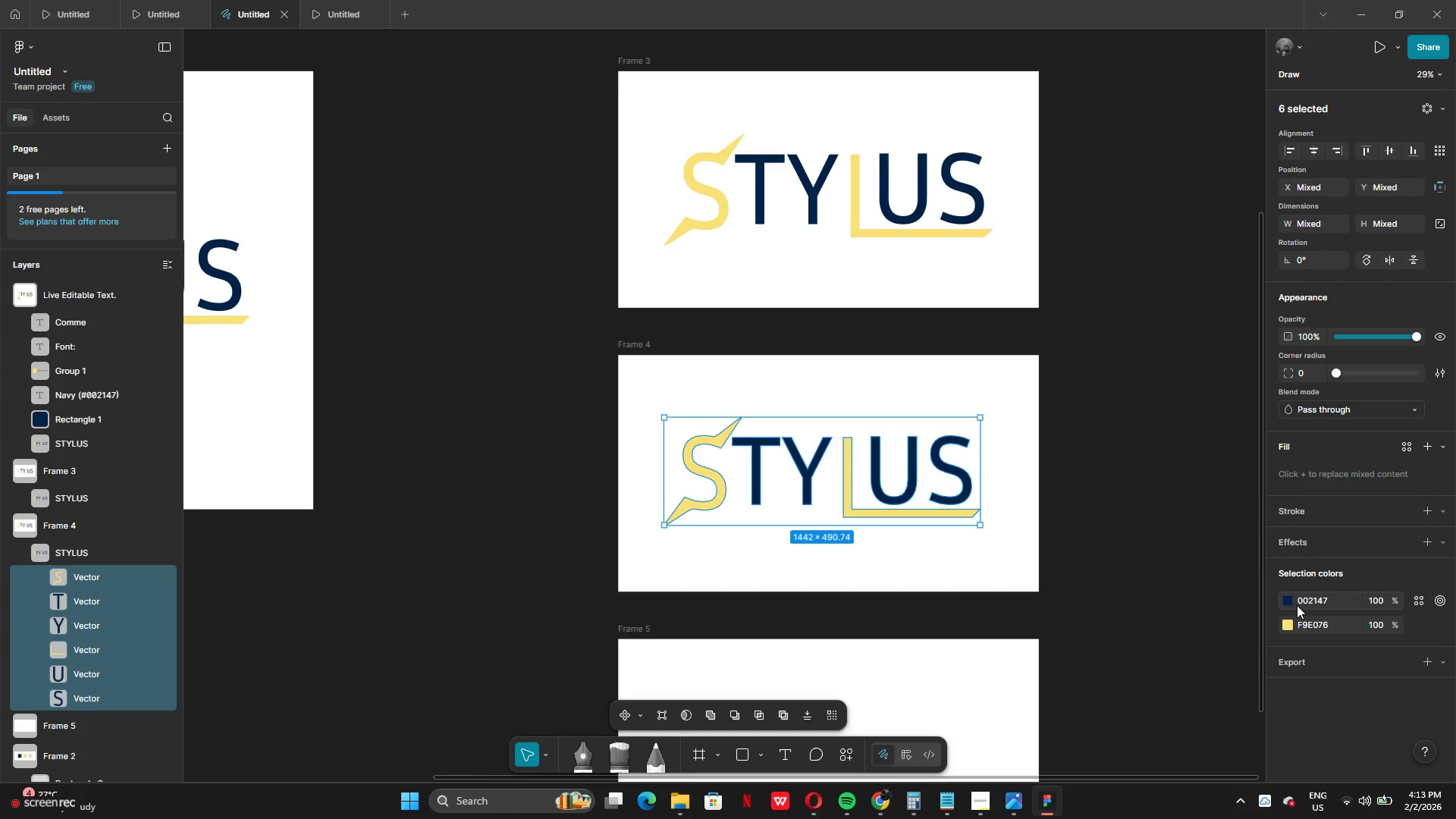 
left_click([1290, 606])
 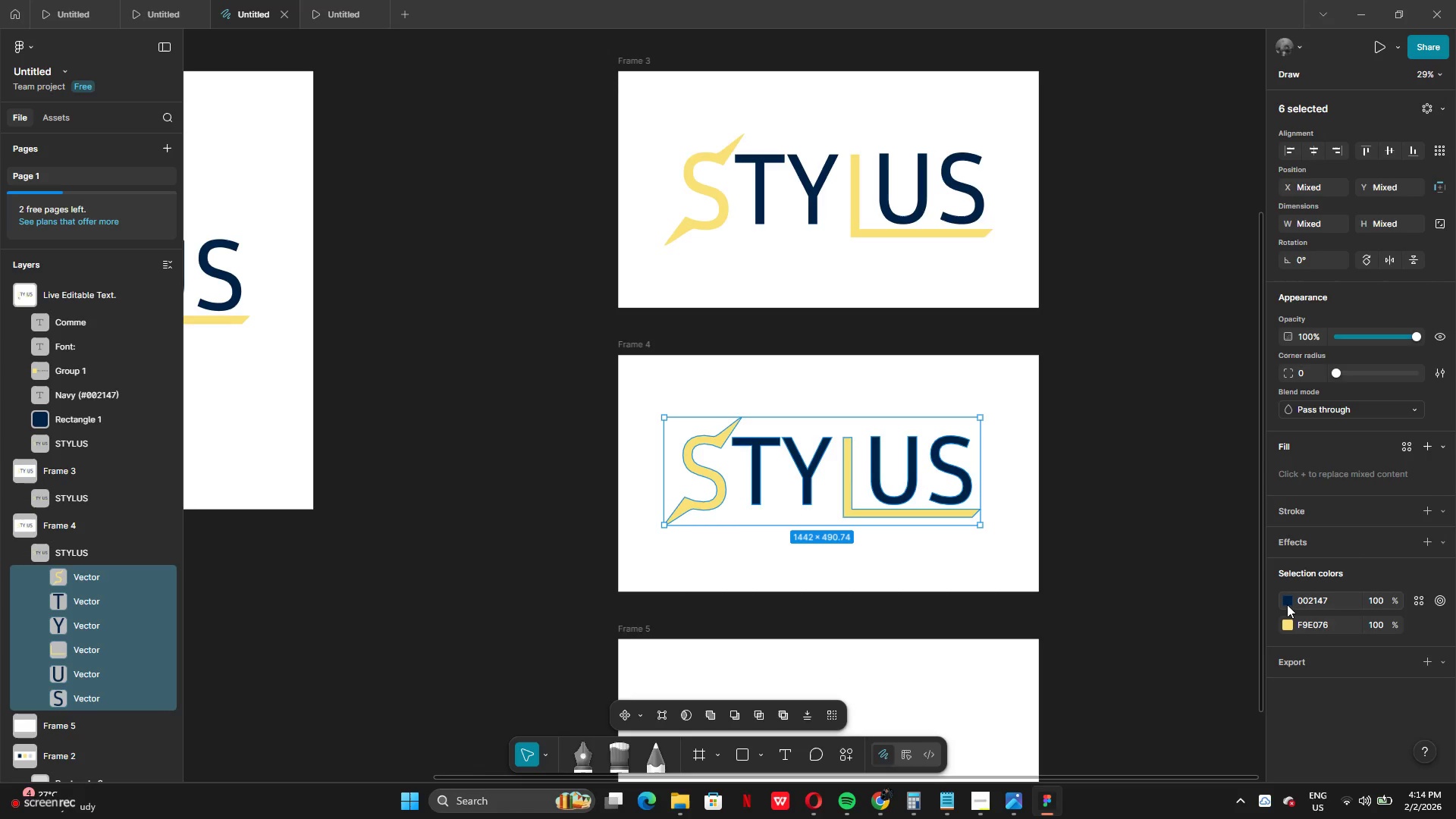 
left_click([1287, 604])
 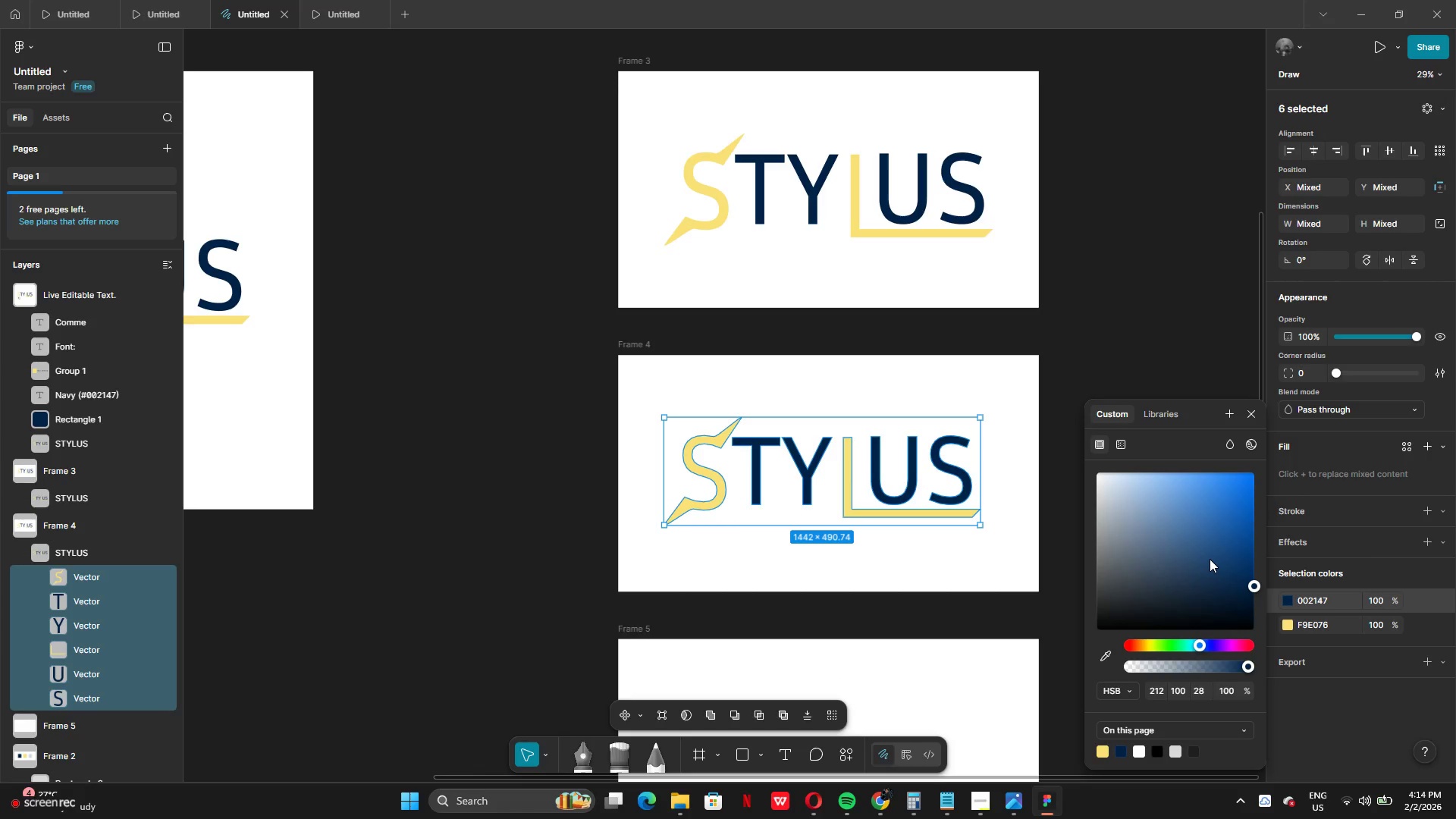 
left_click_drag(start_coordinate=[1210, 558], to_coordinate=[1100, 639])
 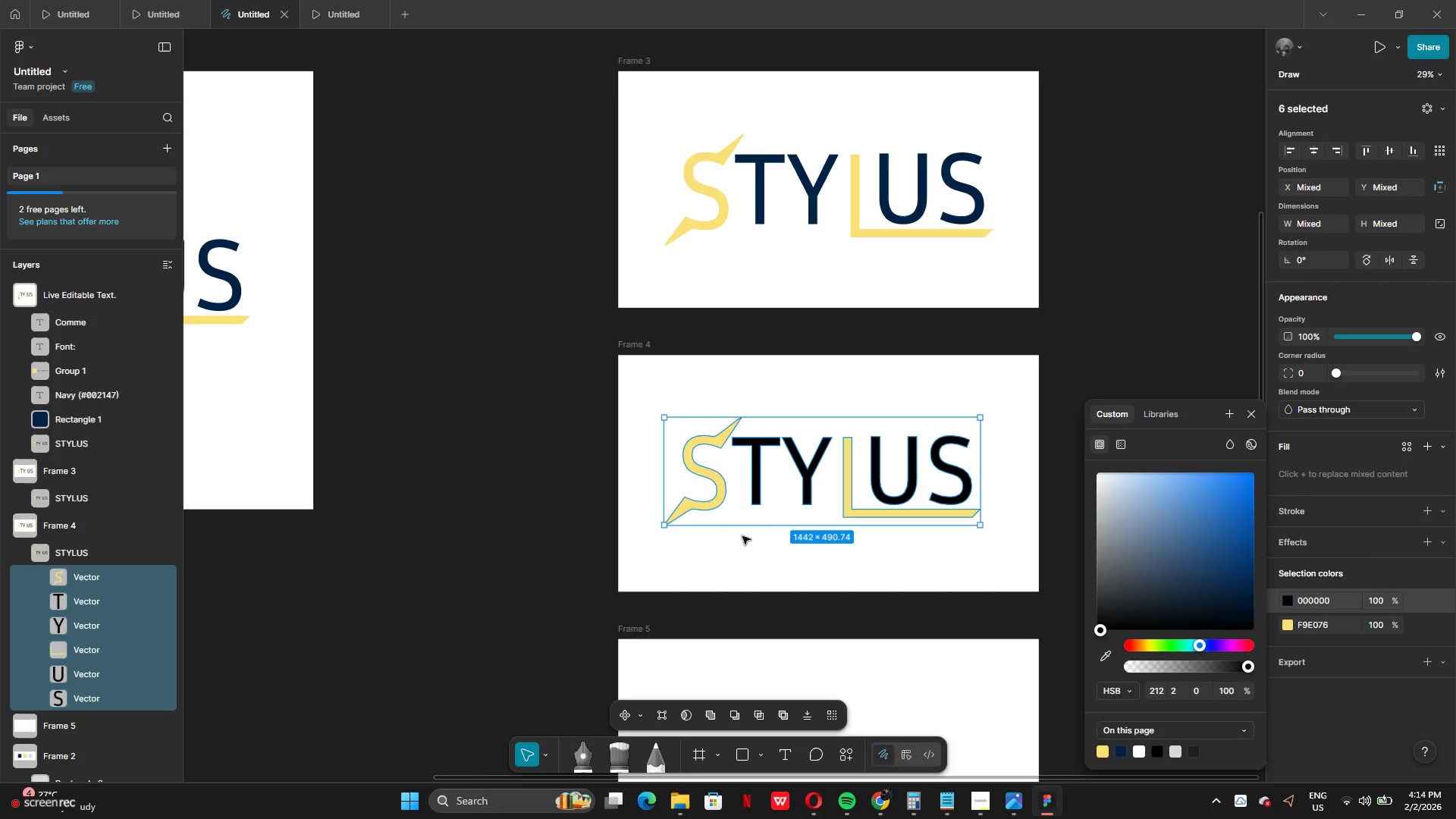 
hold_key(key=ShiftLeft, duration=1.16)
left_click([705, 506])
 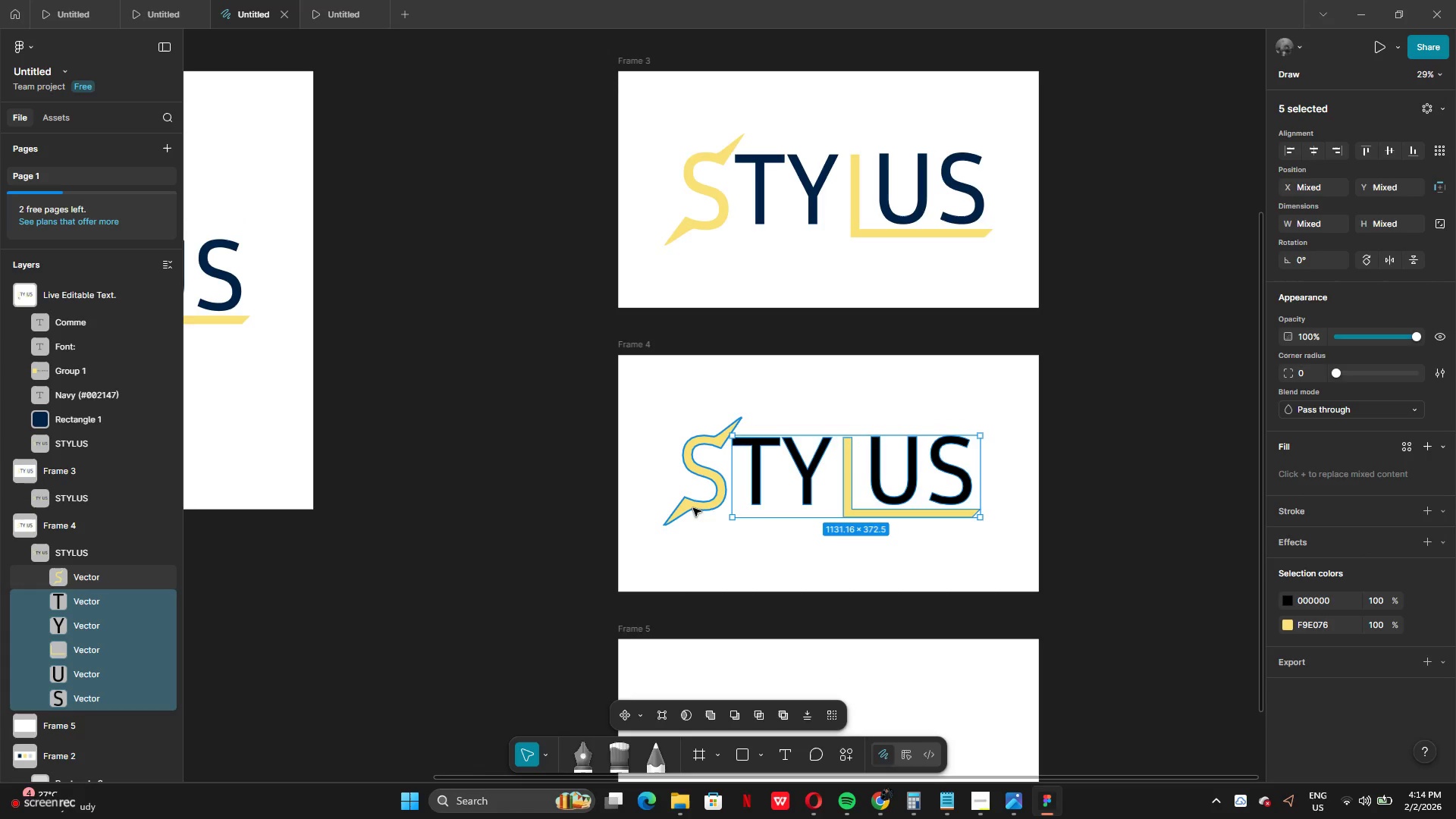 
key(Control+Z)
 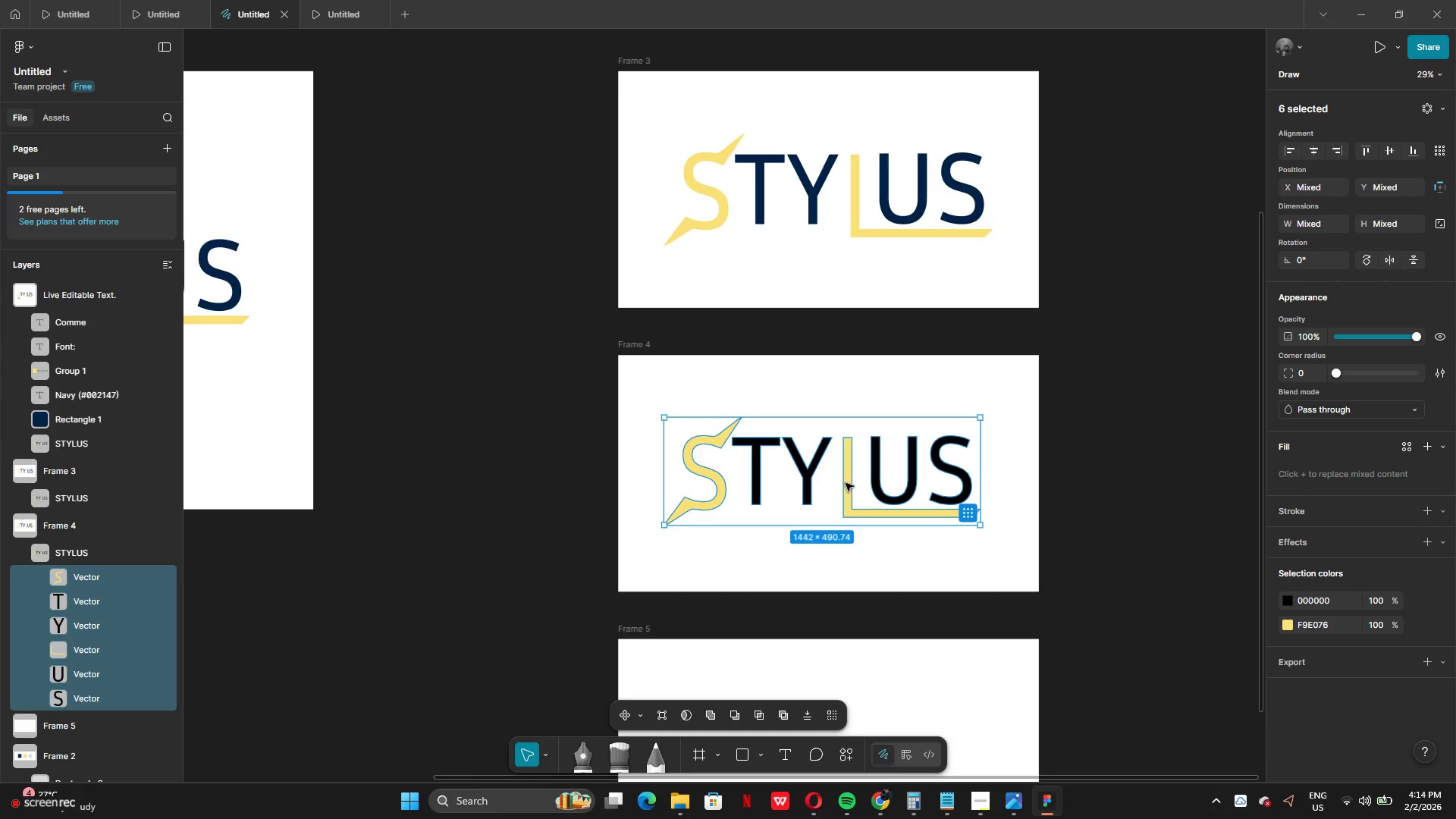 
left_click([844, 483])
 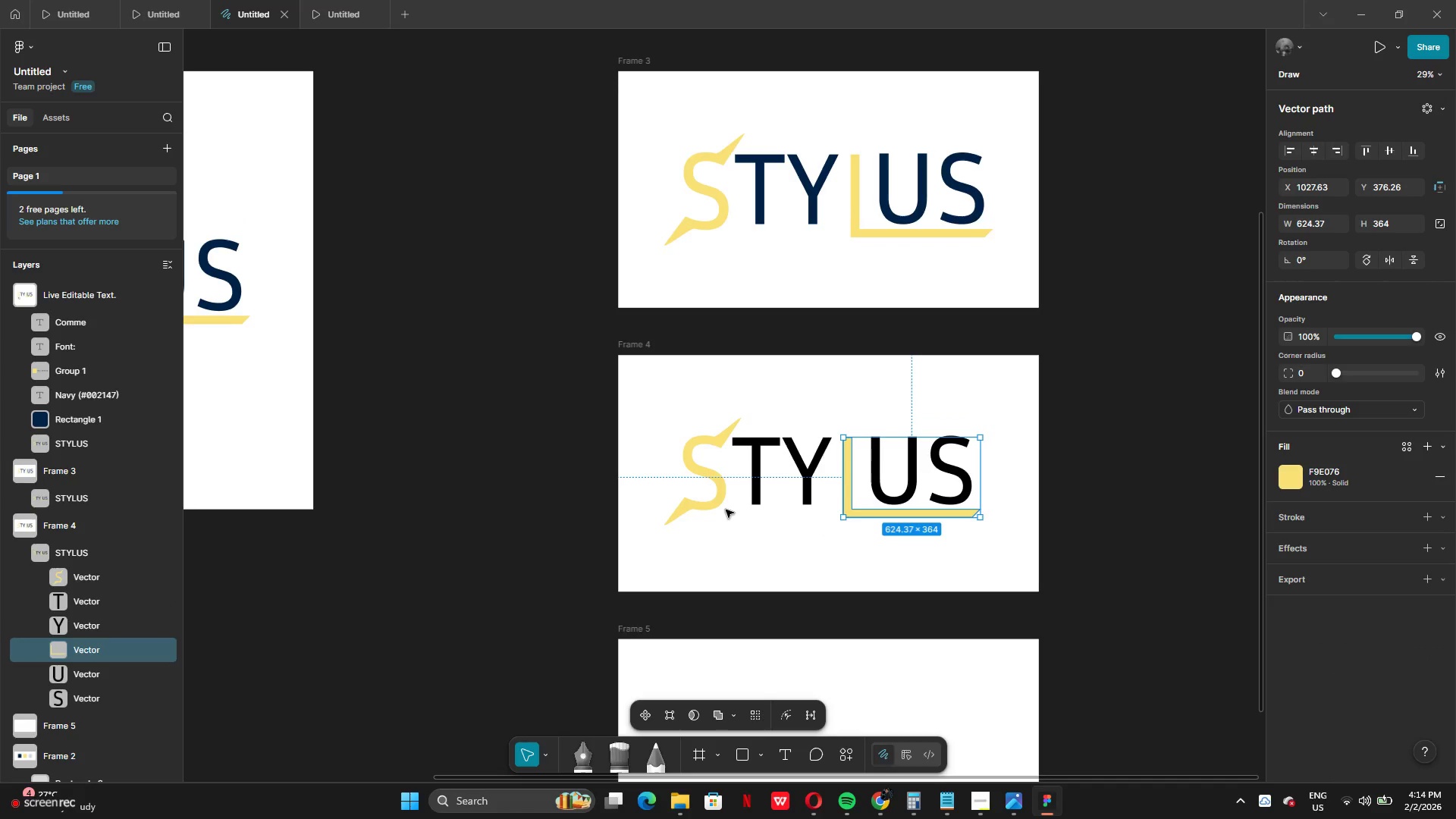 
key(Control+Z)
 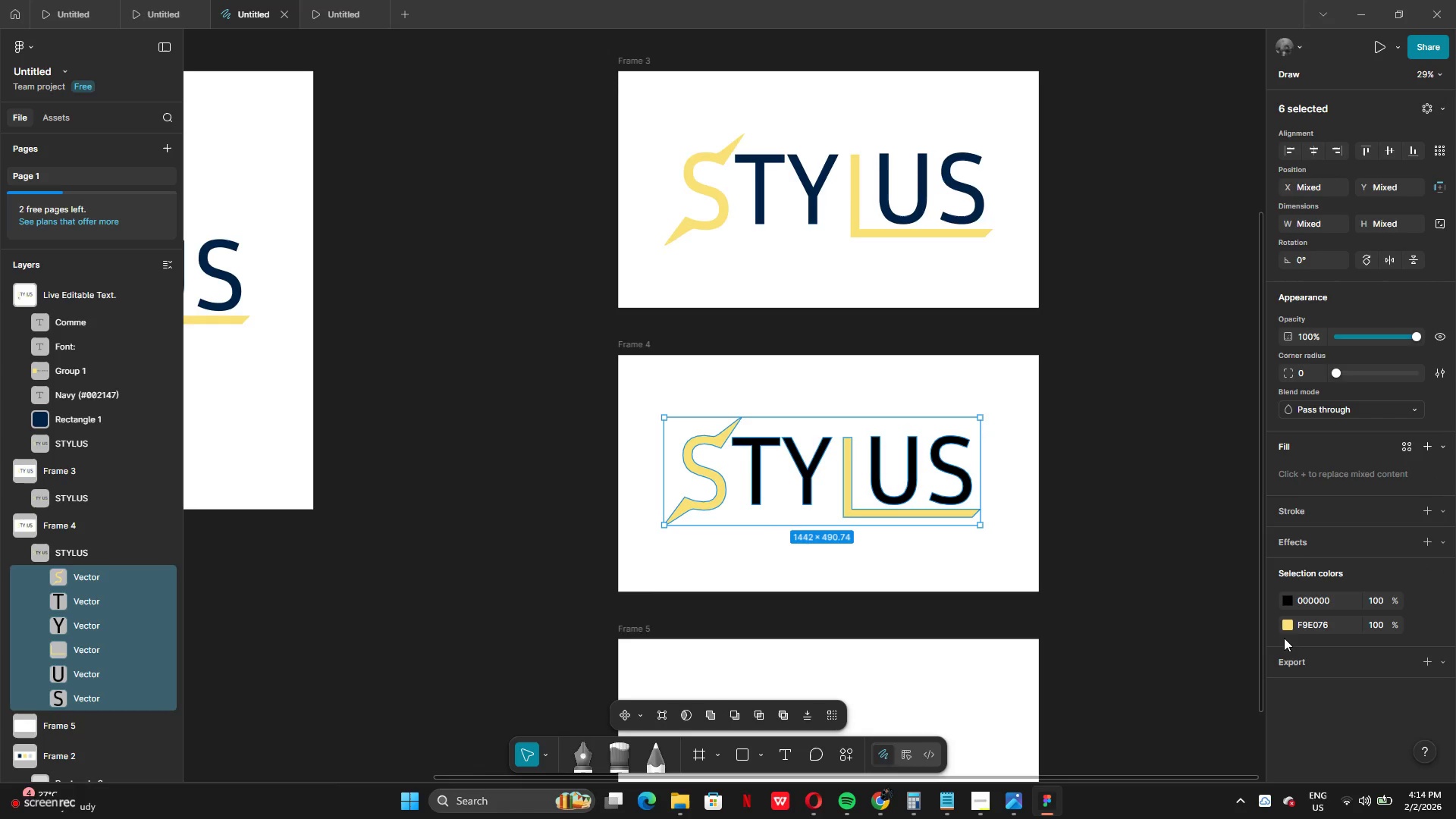 
left_click([1288, 631])
 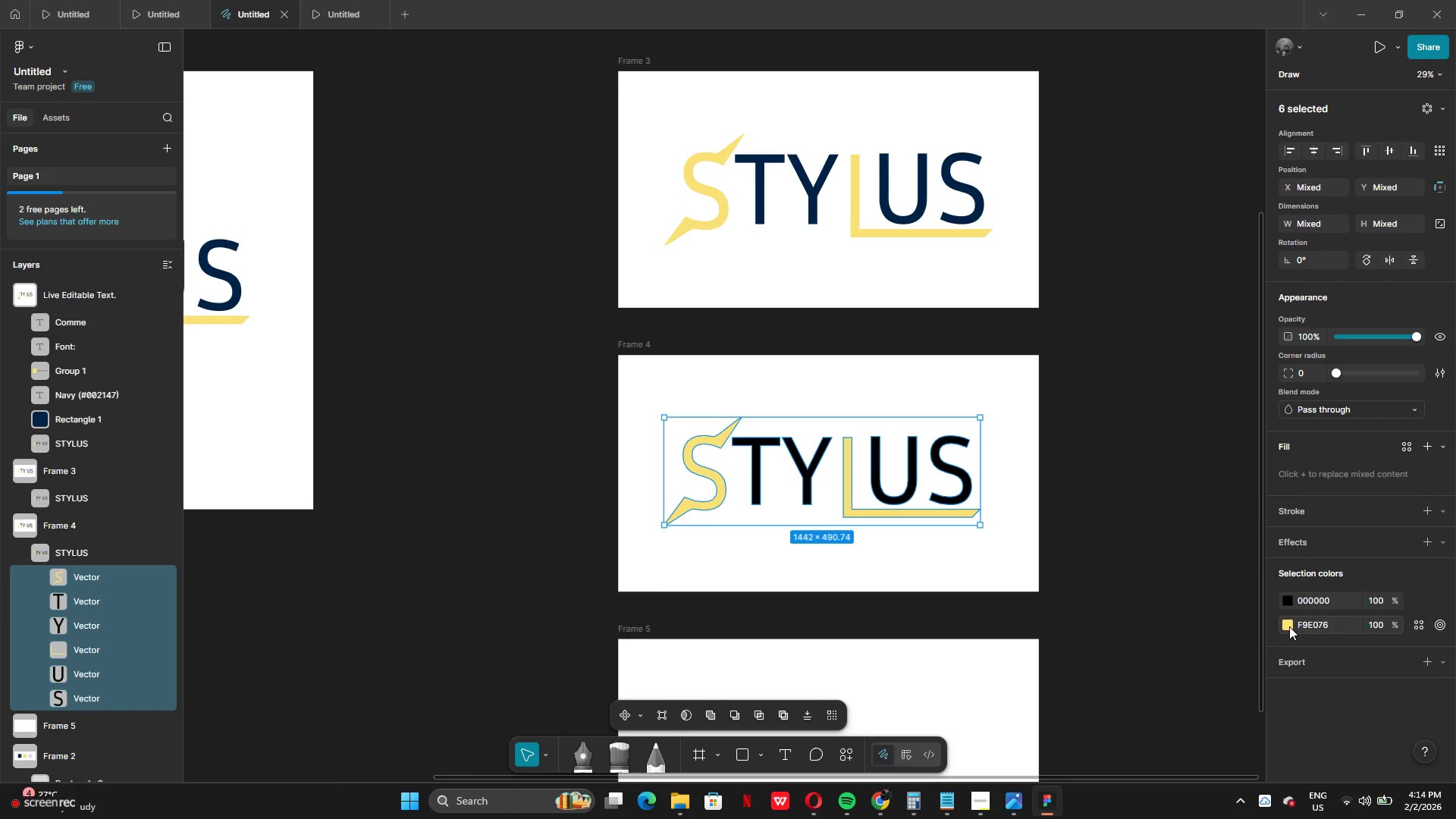 
left_click([1288, 626])
 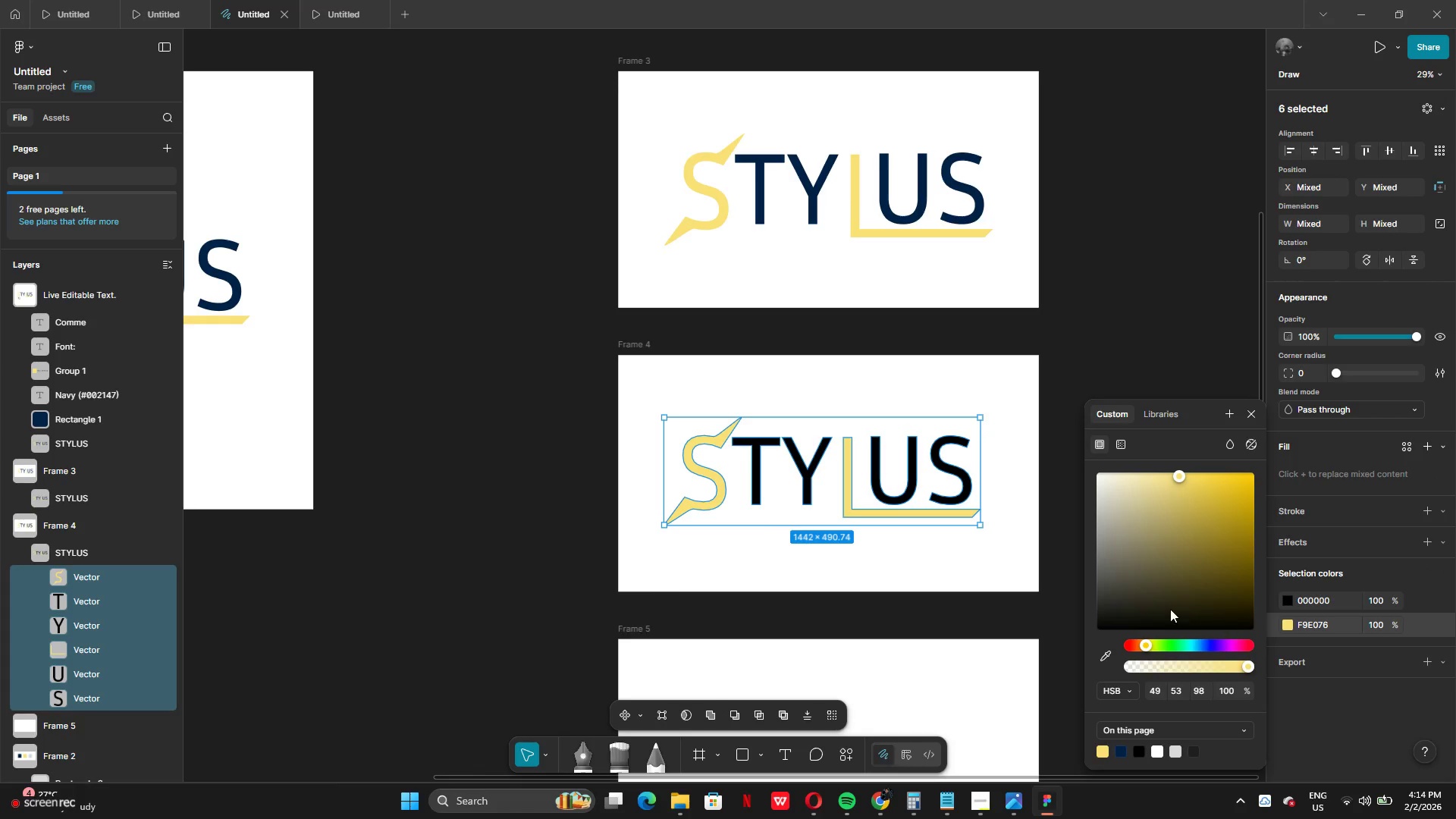 
left_click_drag(start_coordinate=[1164, 609], to_coordinate=[1047, 627])
 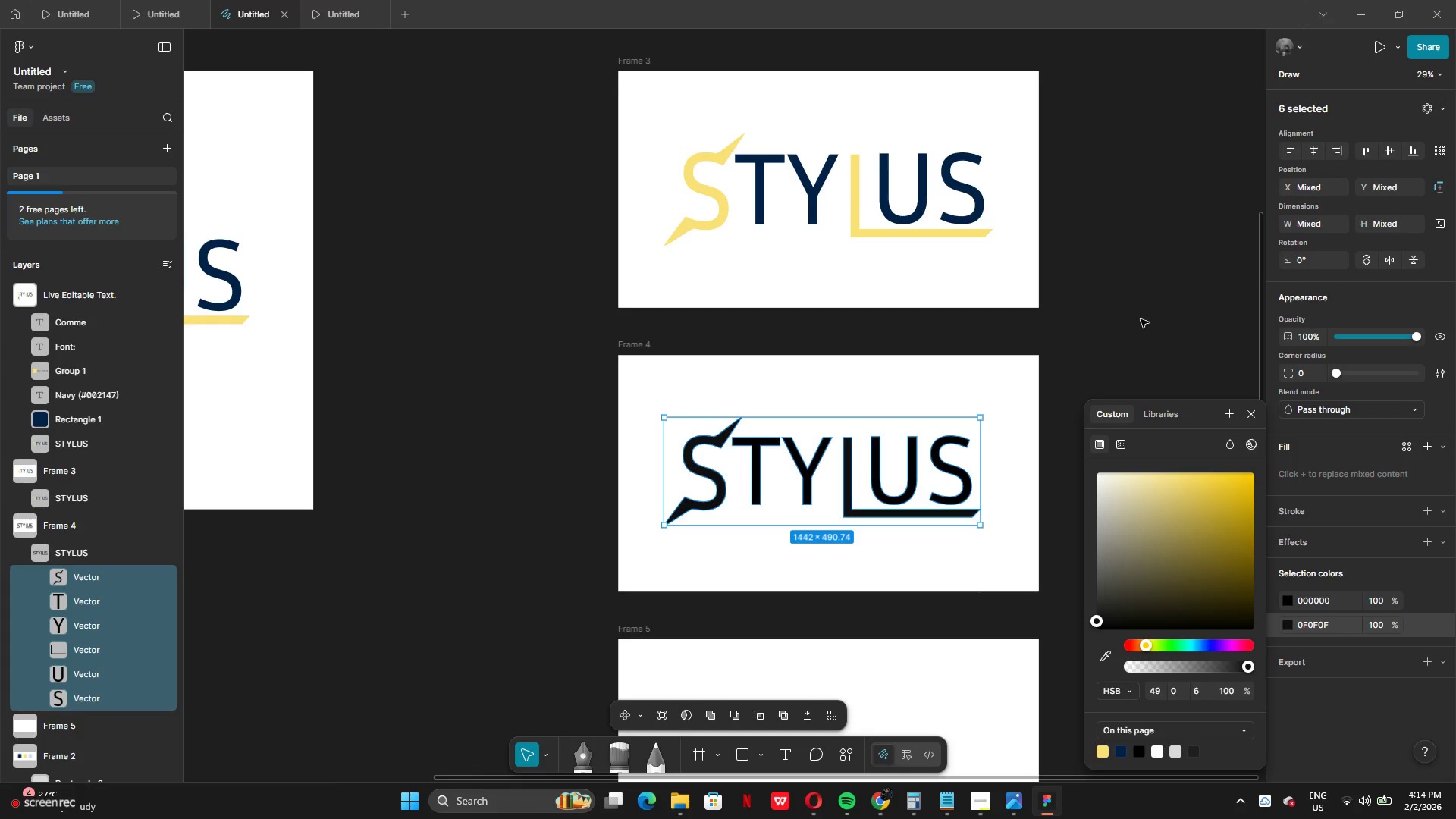 
double_click([1141, 319])
 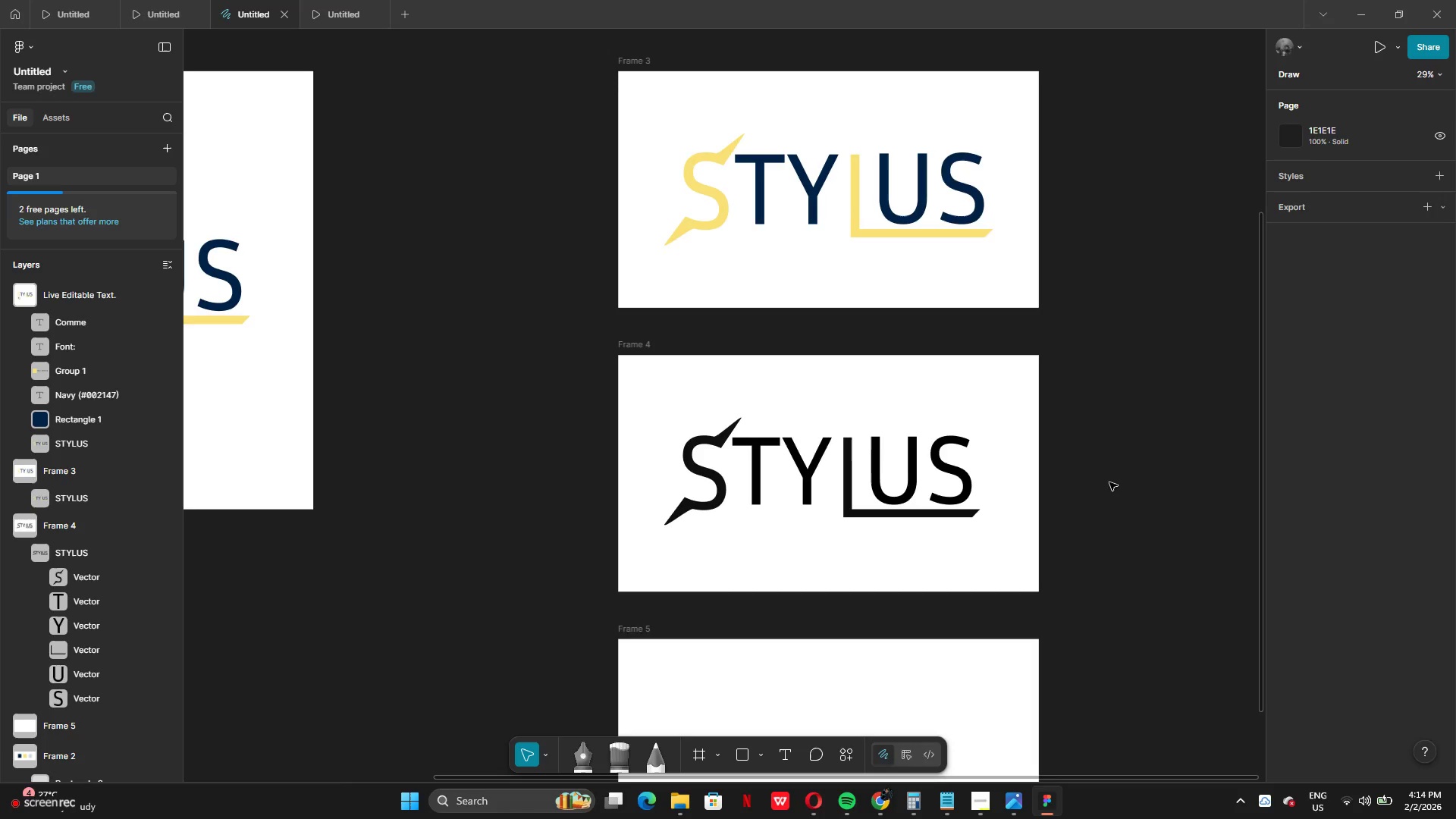 
wait(7.2)
 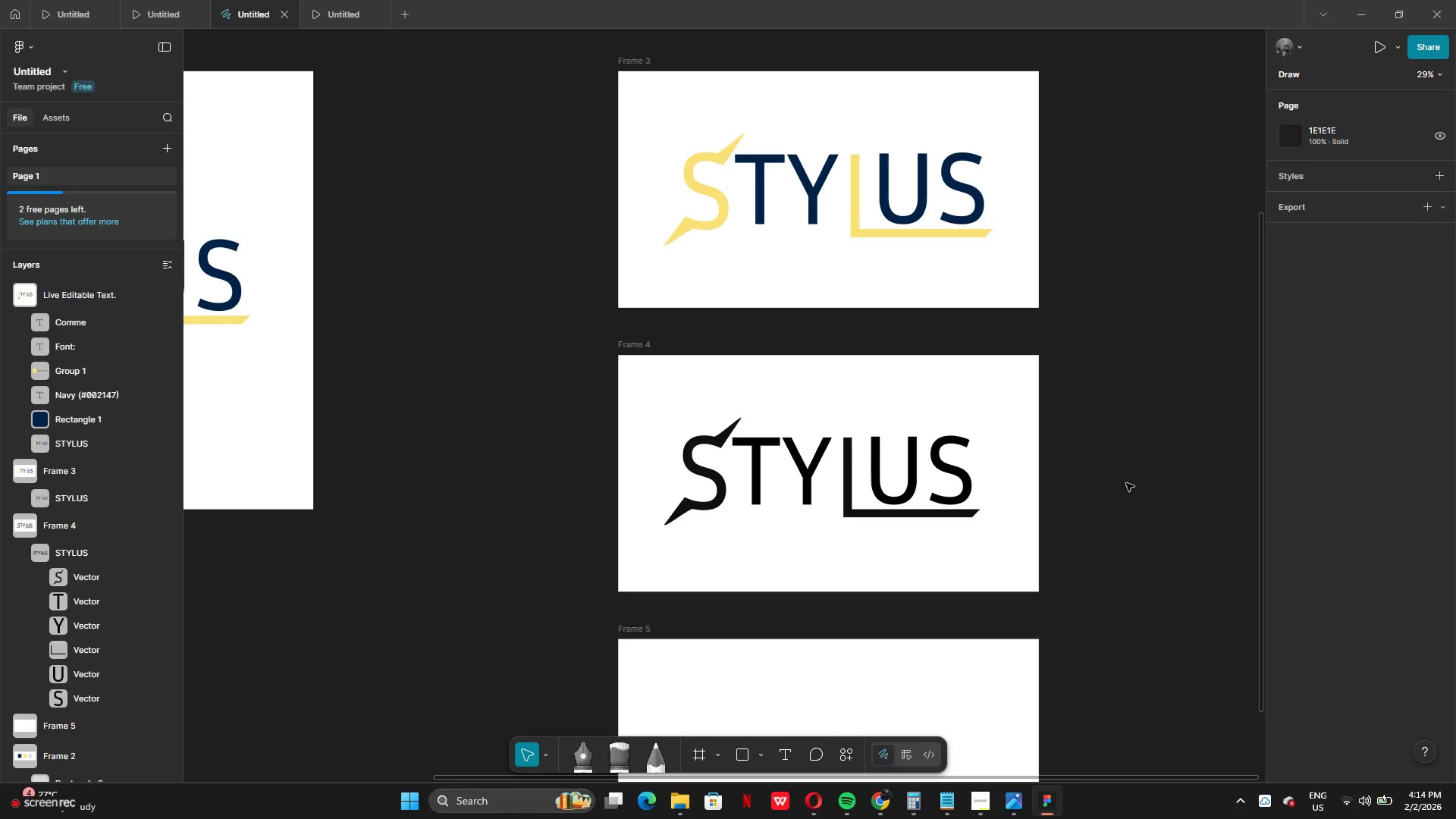 
scroll: coordinate [1012, 531], scroll_direction: up, amount: 4.0
 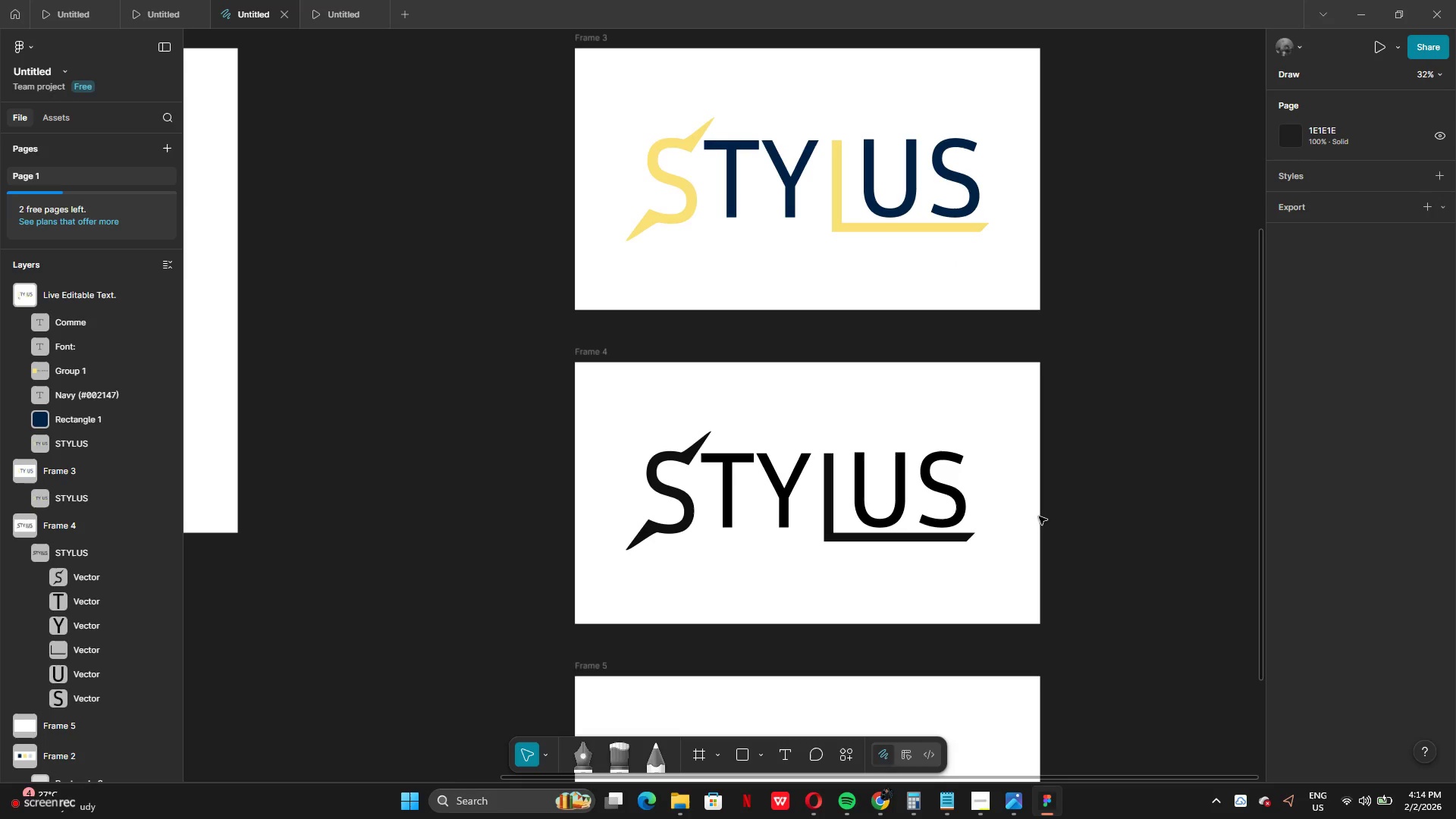 
wait(8.96)
 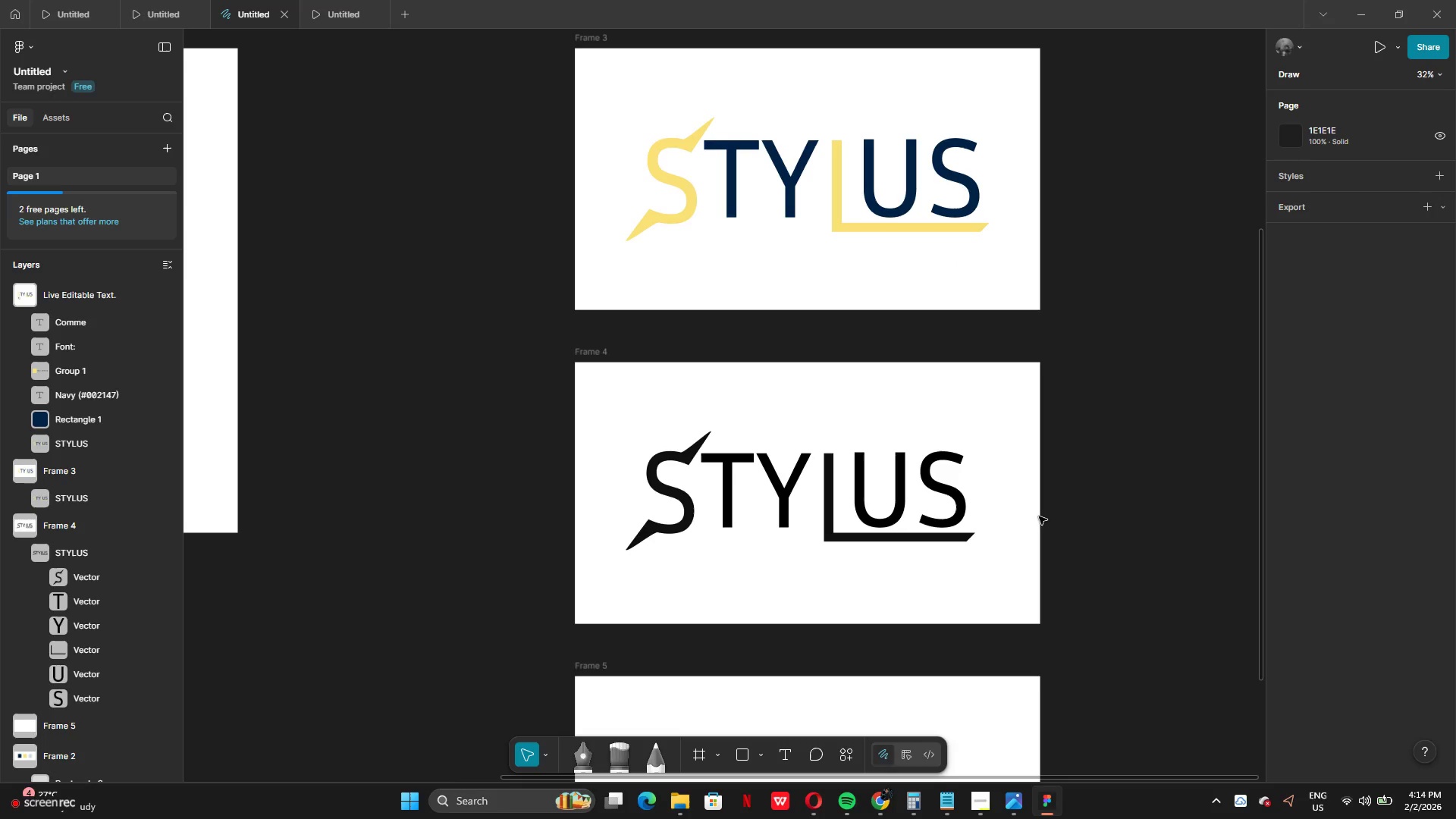 
left_click([978, 800])